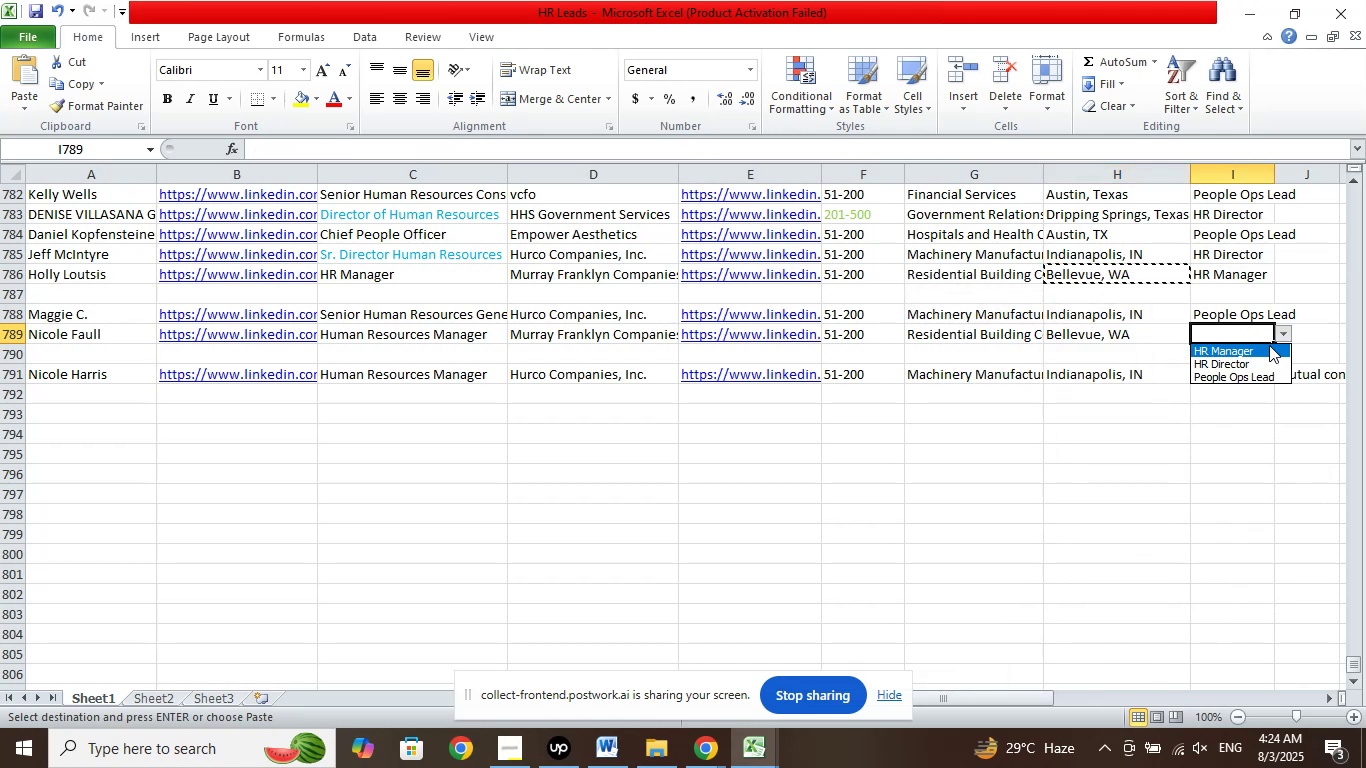 
left_click([1269, 345])
 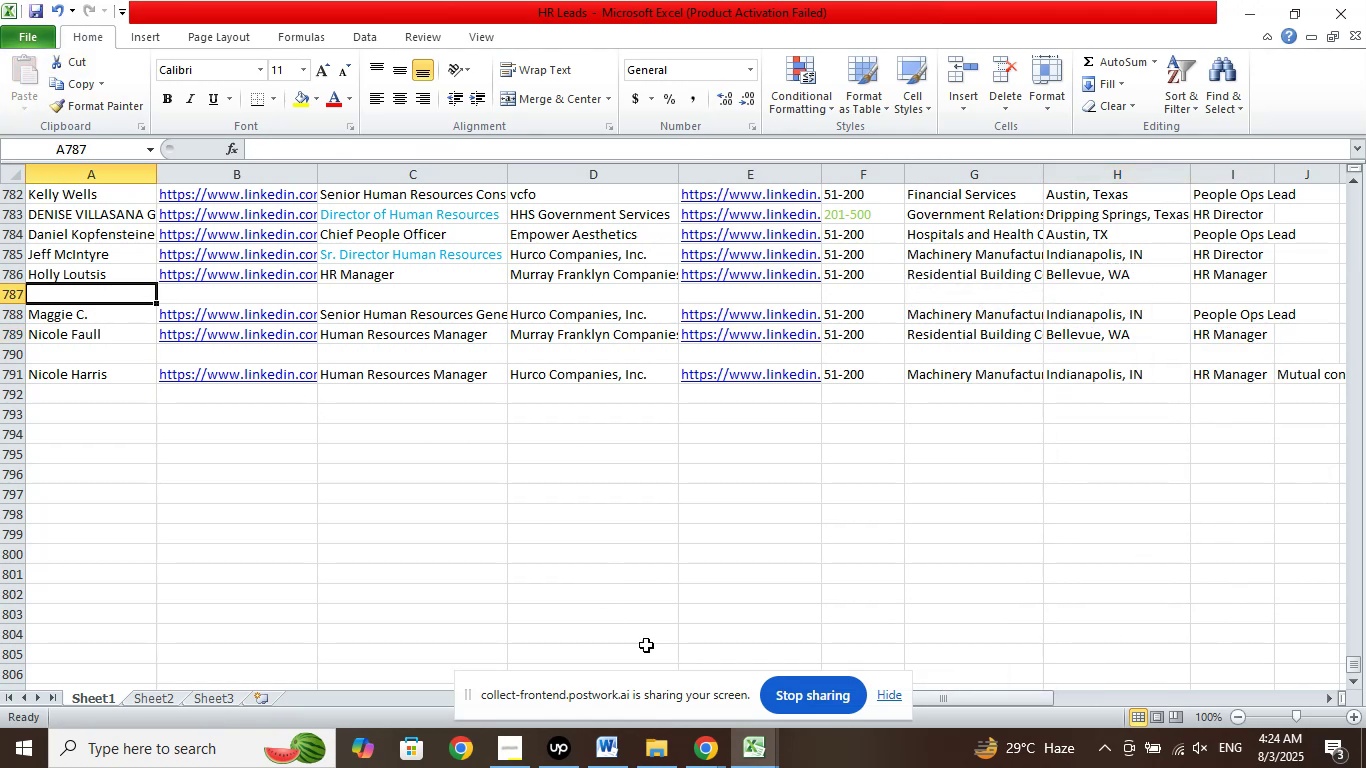 
left_click([624, 664])
 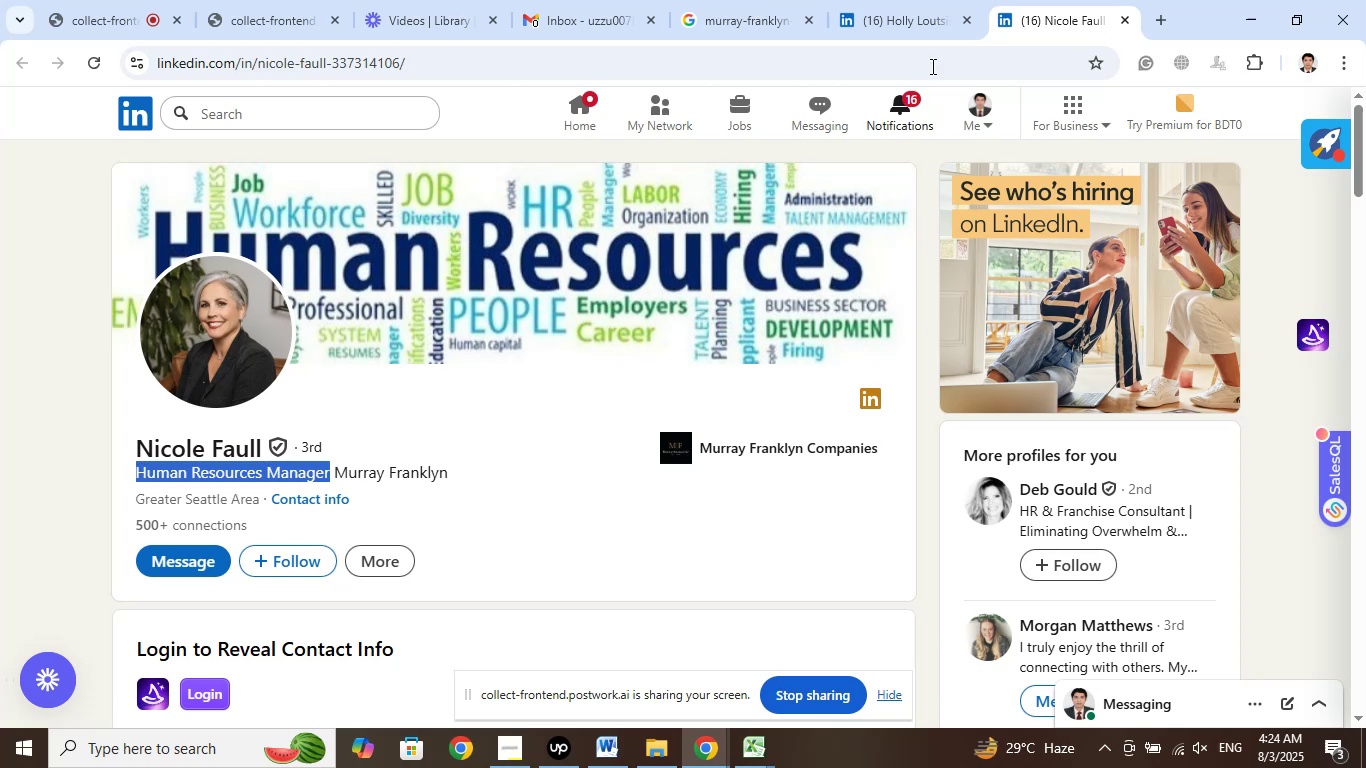 
left_click_drag(start_coordinate=[885, 3], to_coordinate=[1029, 1])
 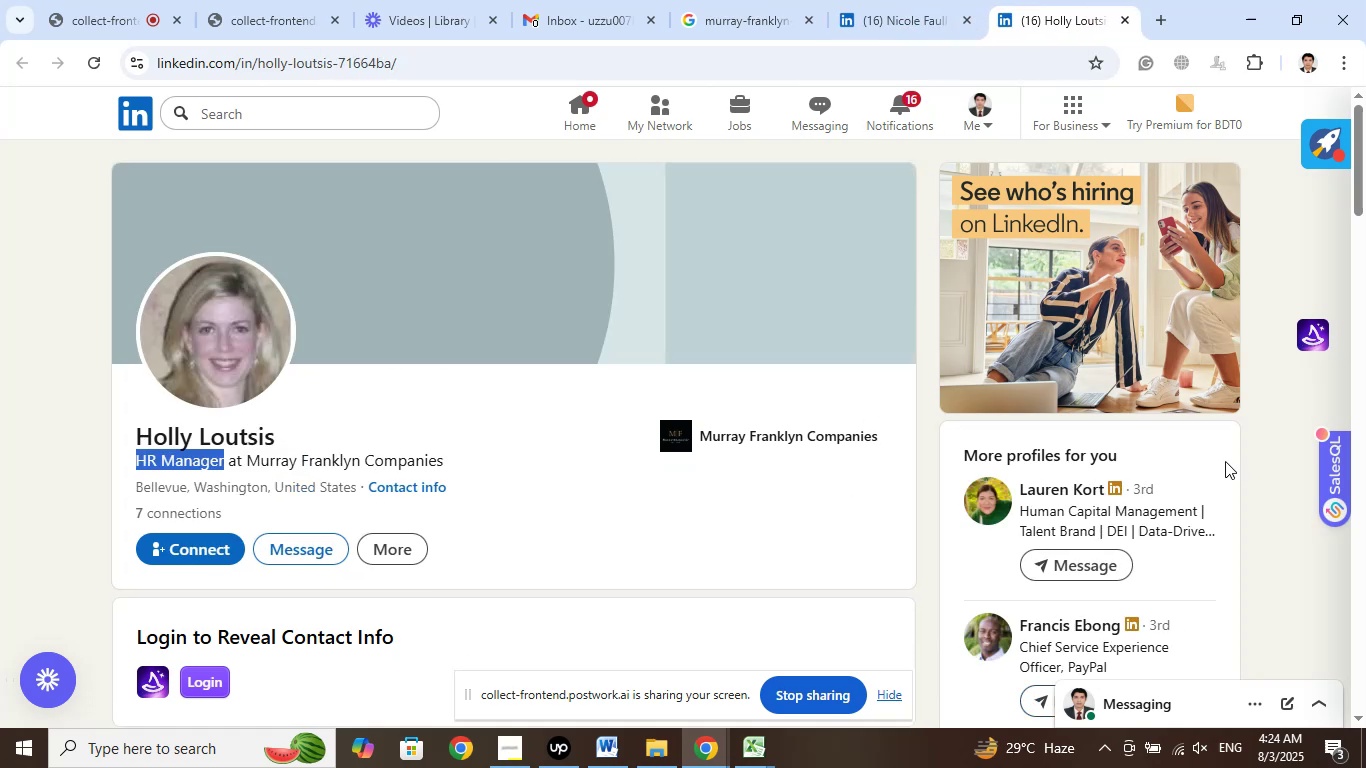 
scroll: coordinate [1236, 407], scroll_direction: down, amount: 3.0
 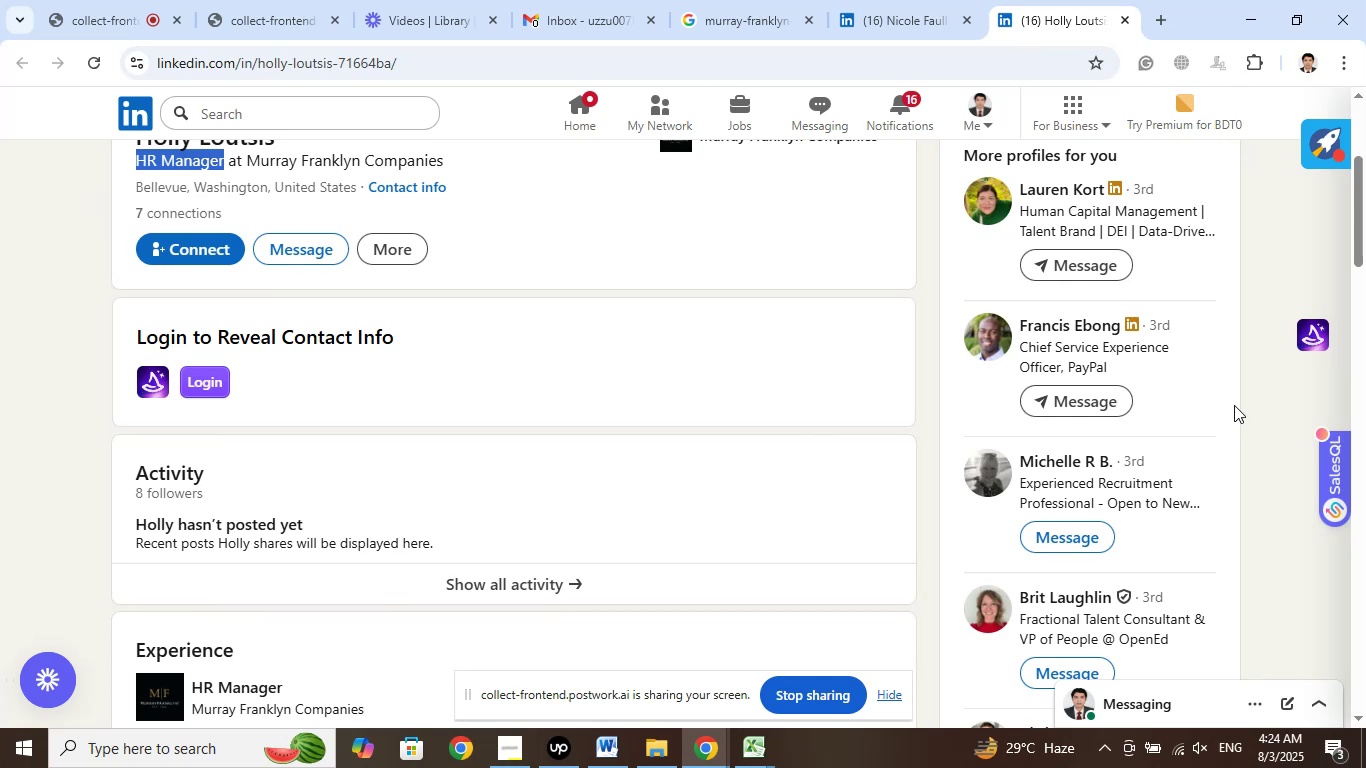 
wait(11.25)
 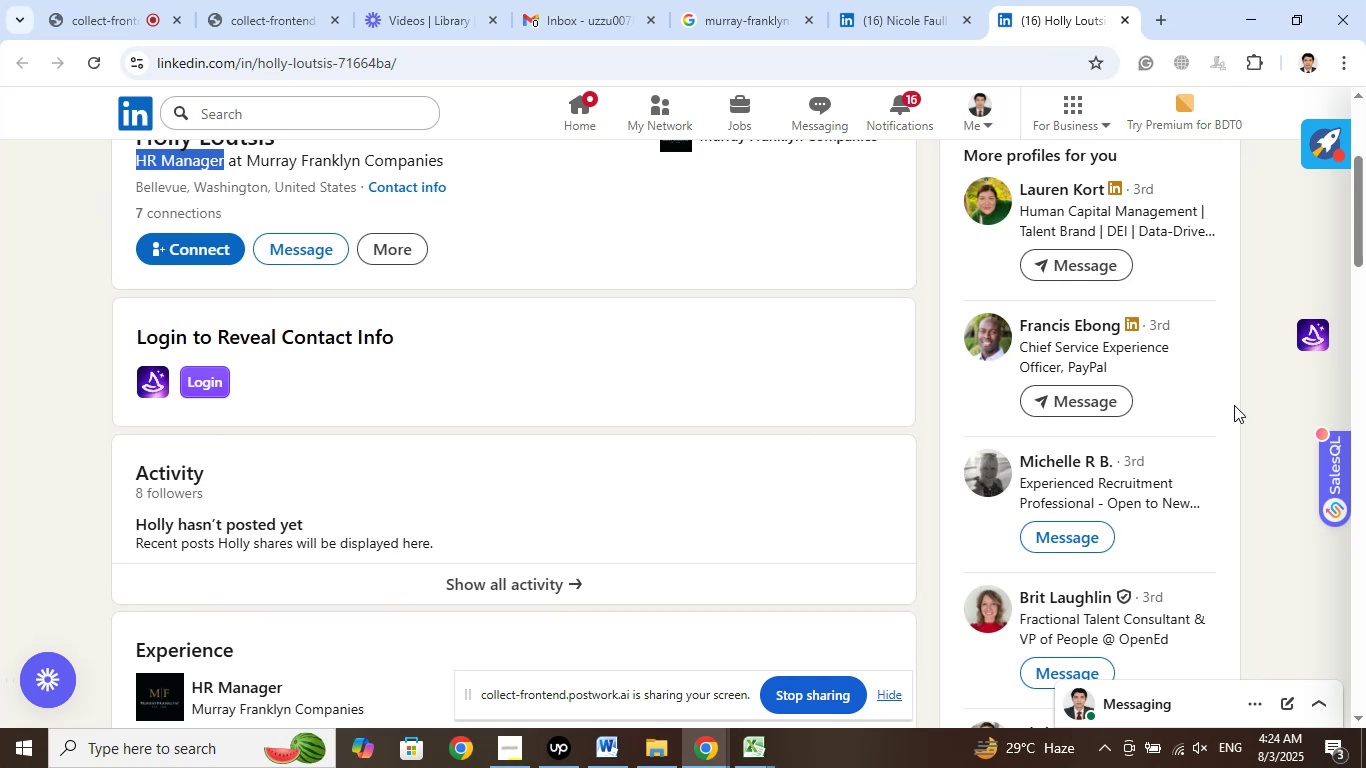 
scroll: coordinate [1218, 343], scroll_direction: down, amount: 3.0
 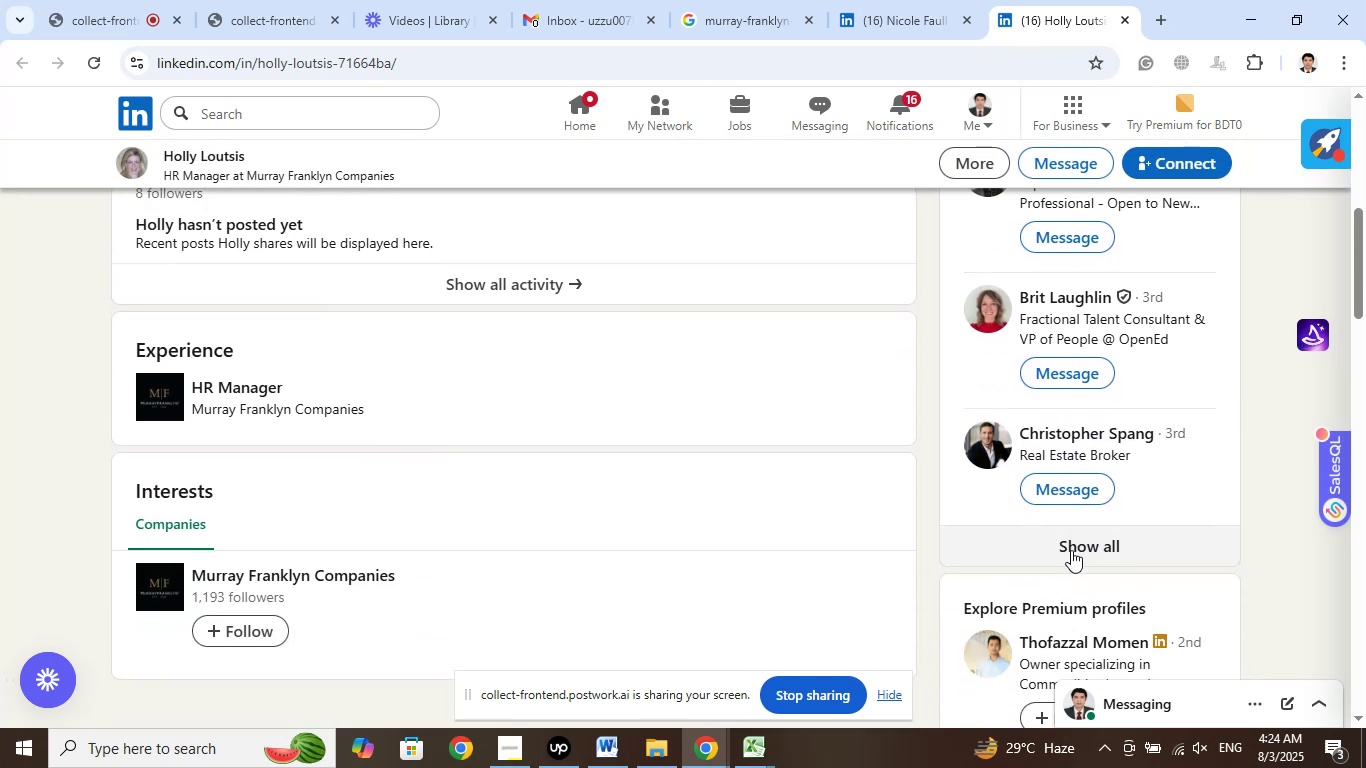 
left_click([1072, 551])
 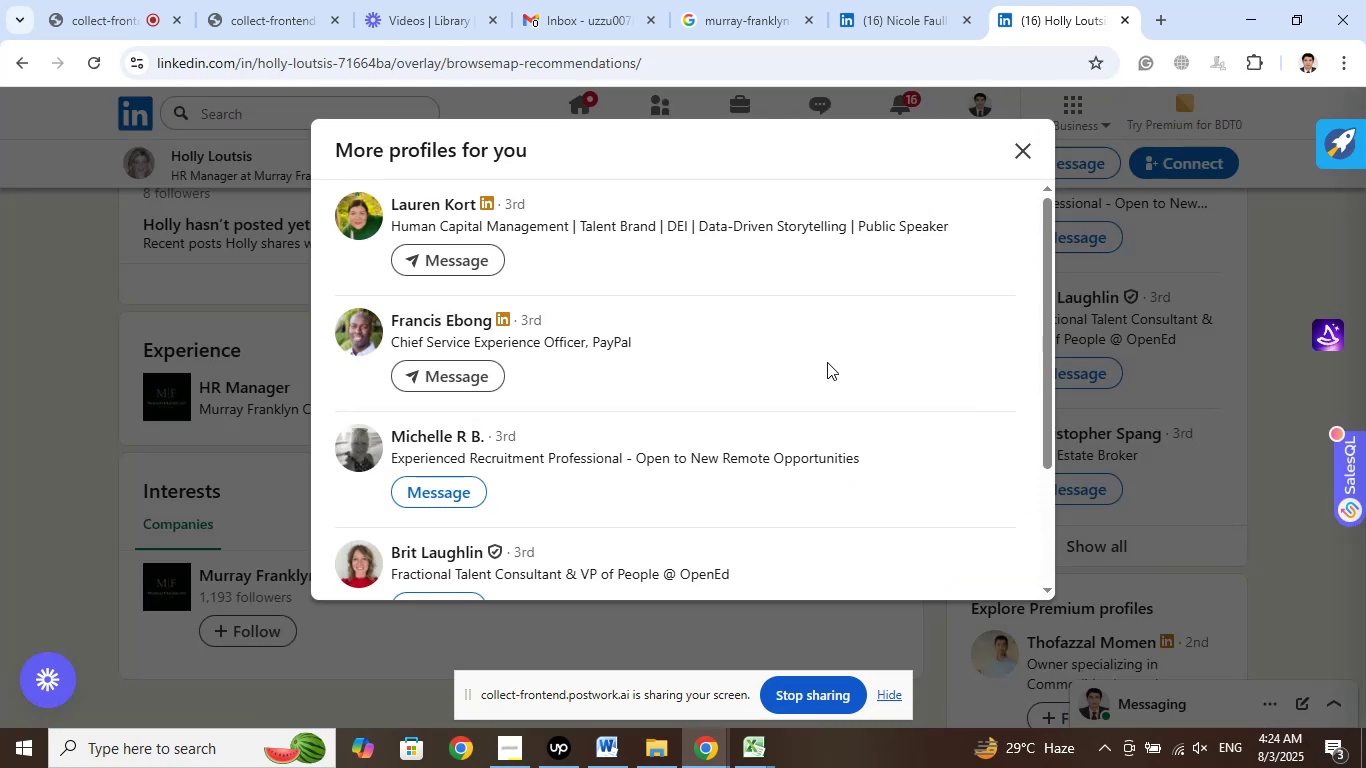 
wait(9.37)
 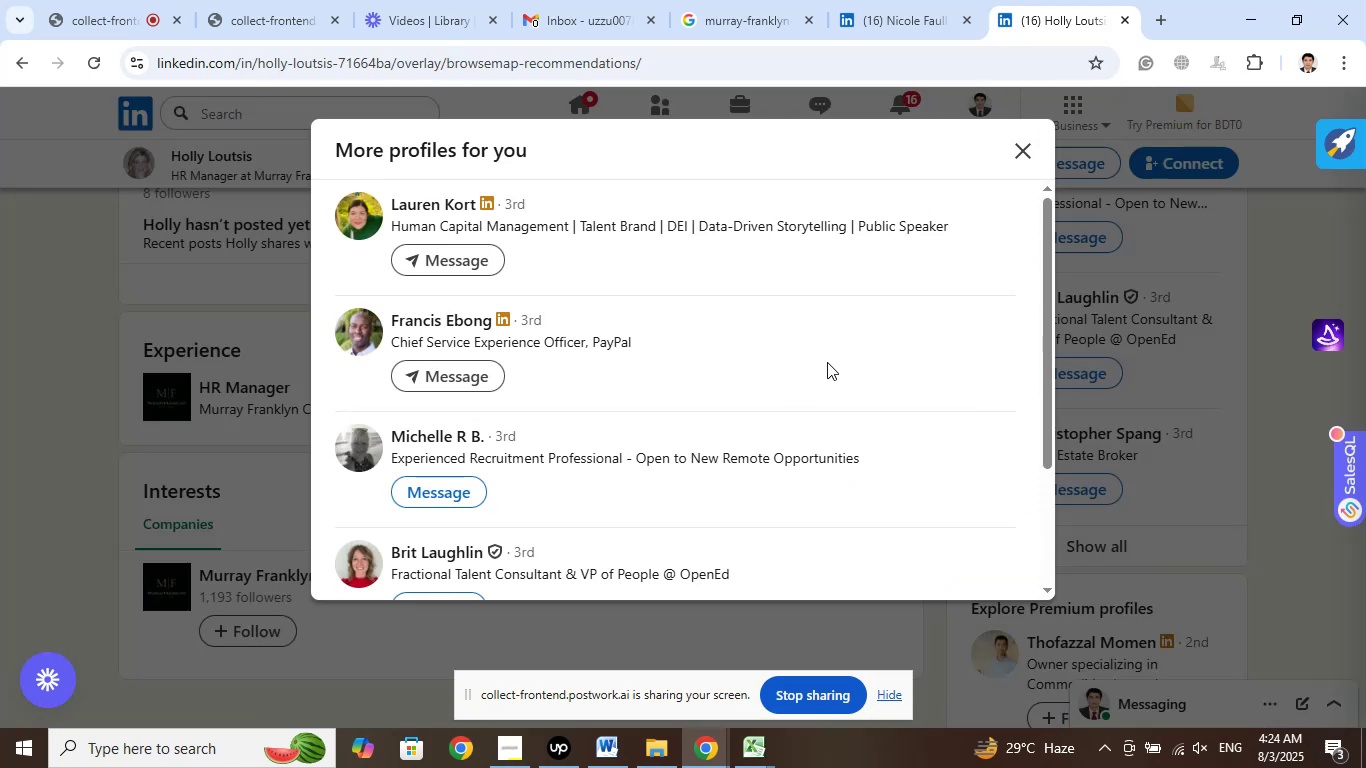 
right_click([436, 199])
 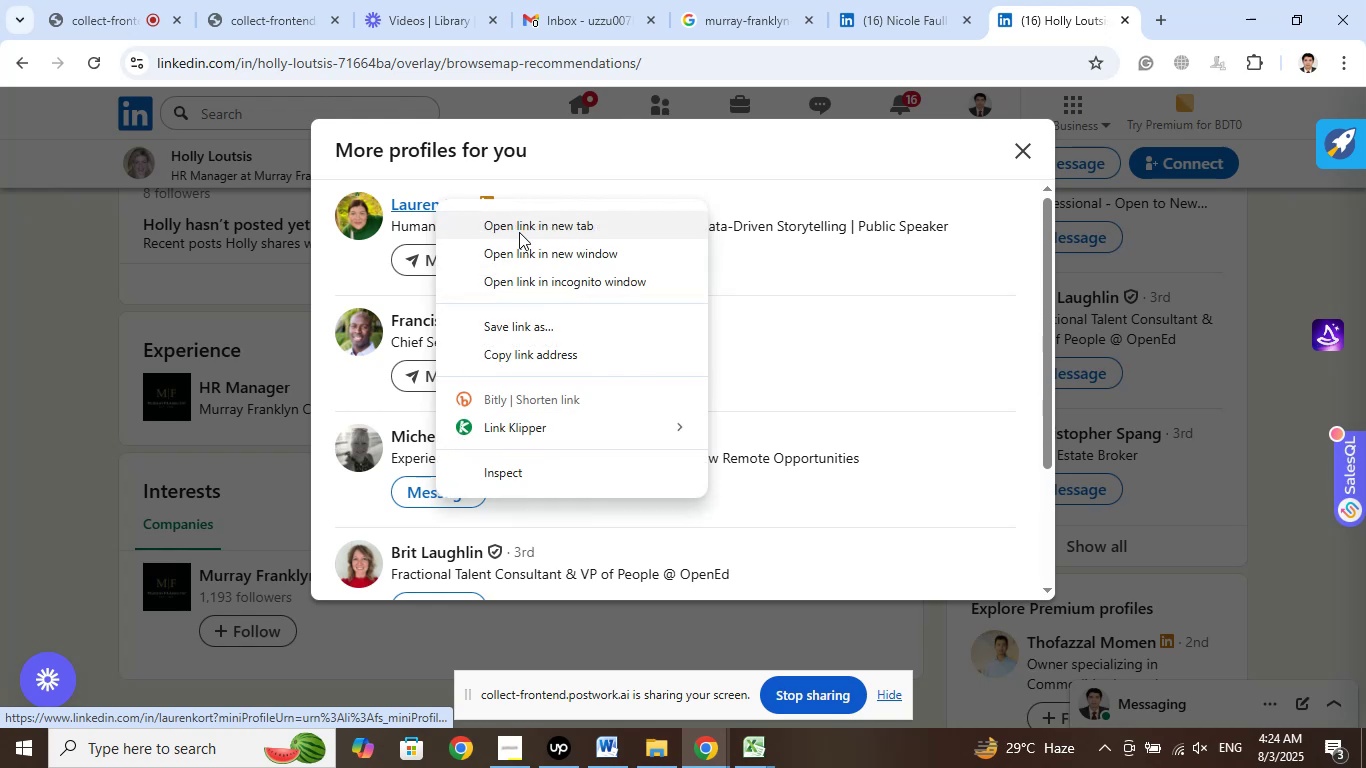 
left_click([519, 232])
 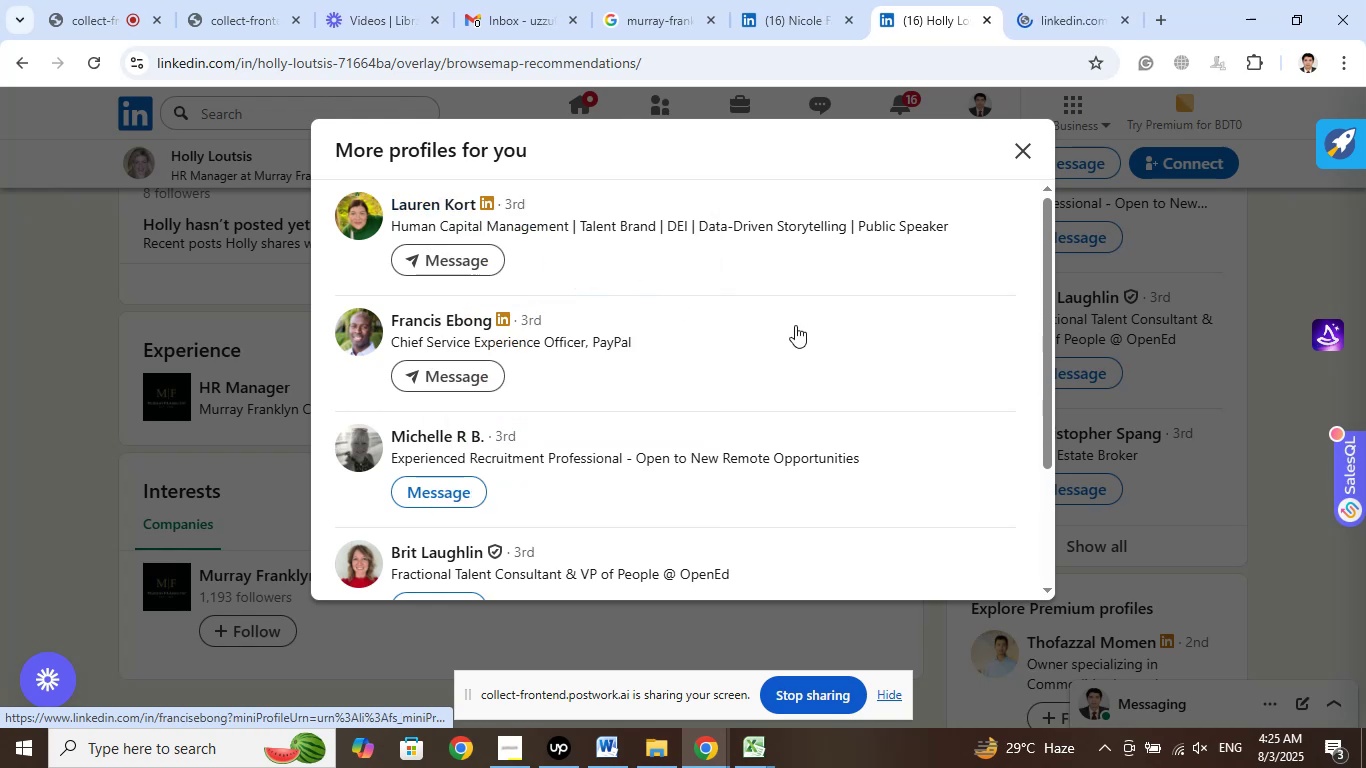 
scroll: coordinate [809, 324], scroll_direction: down, amount: 3.0
 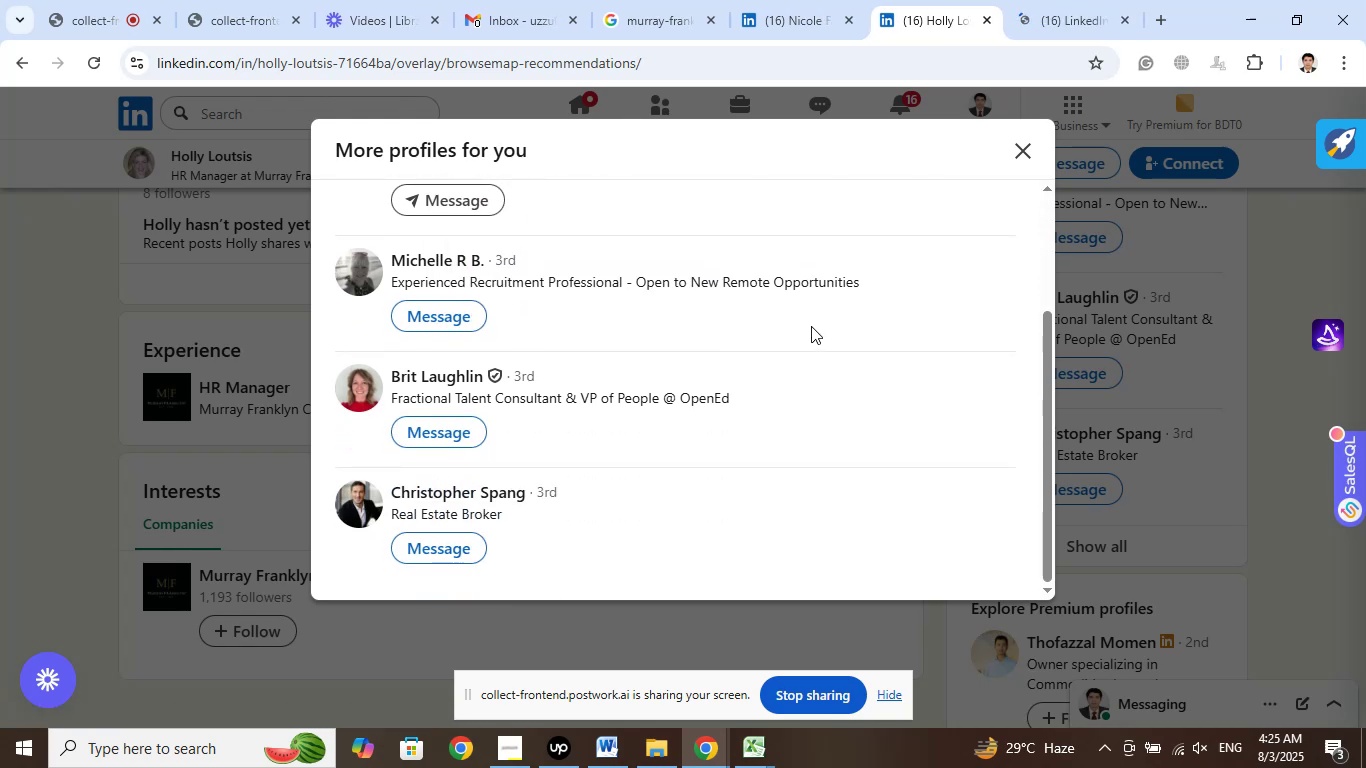 
scroll: coordinate [814, 324], scroll_direction: up, amount: 5.0
 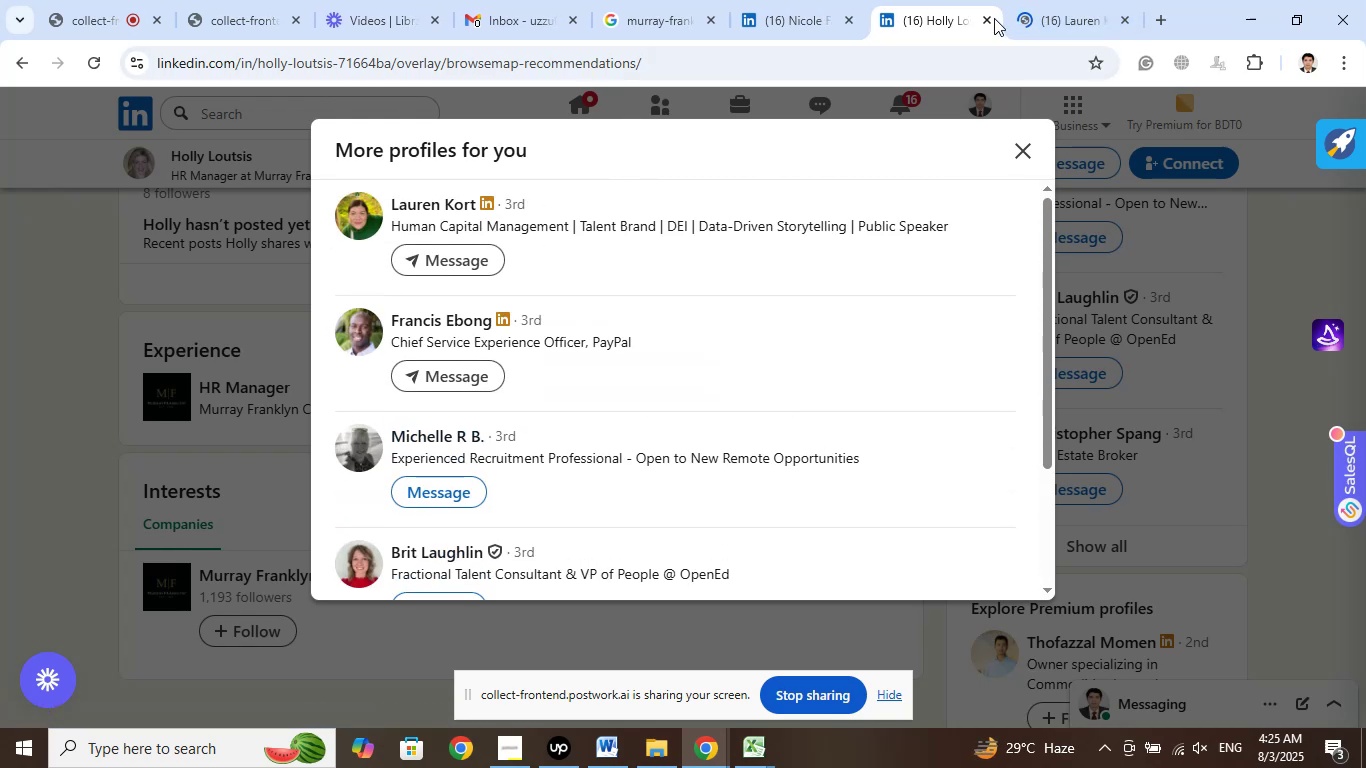 
left_click([987, 19])
 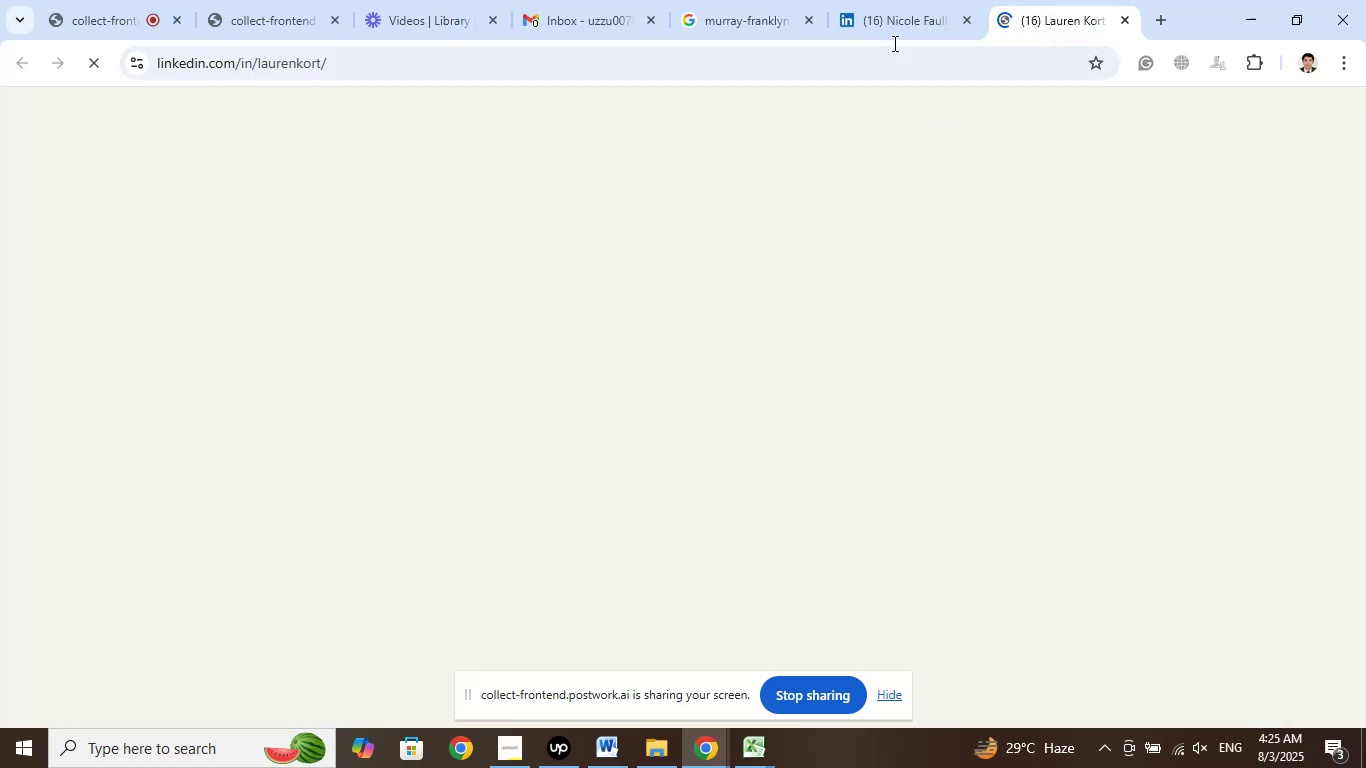 
left_click([892, 34])
 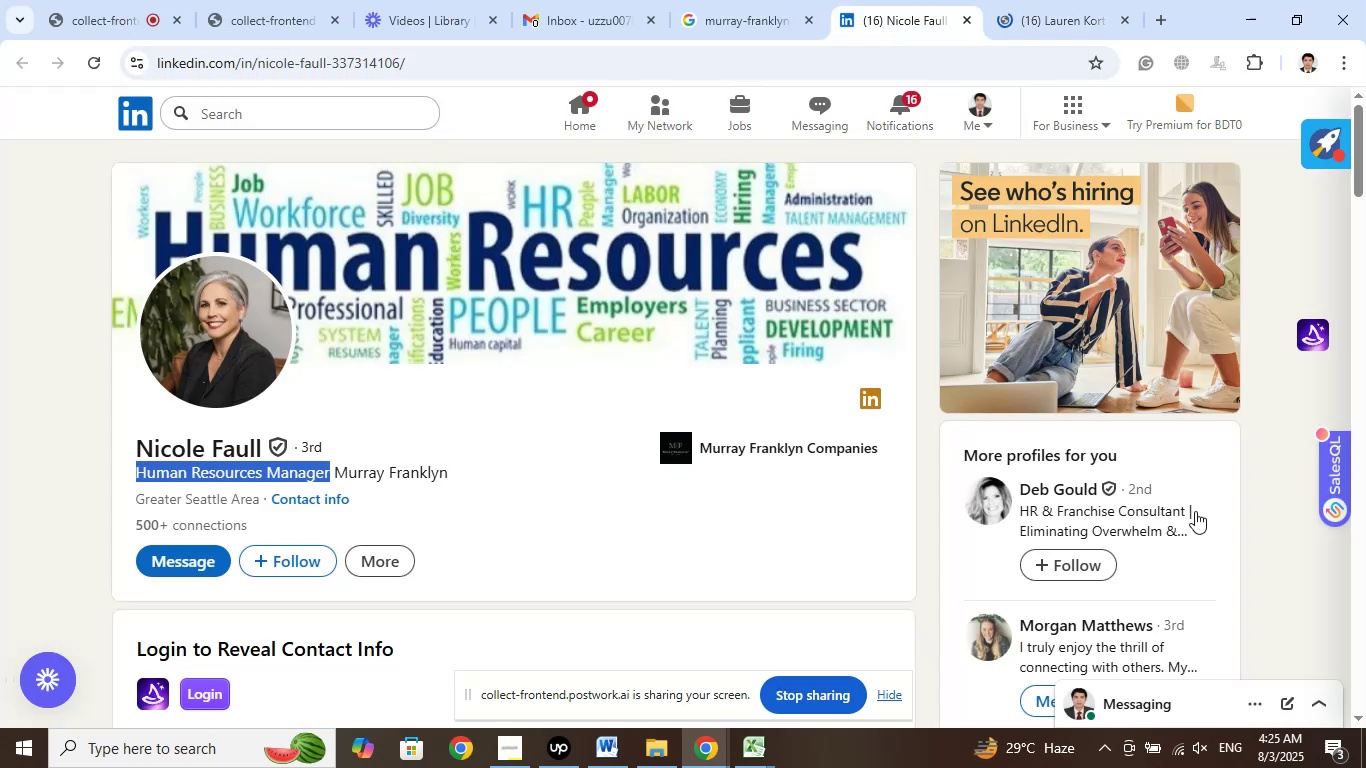 
scroll: coordinate [1235, 332], scroll_direction: down, amount: 5.0
 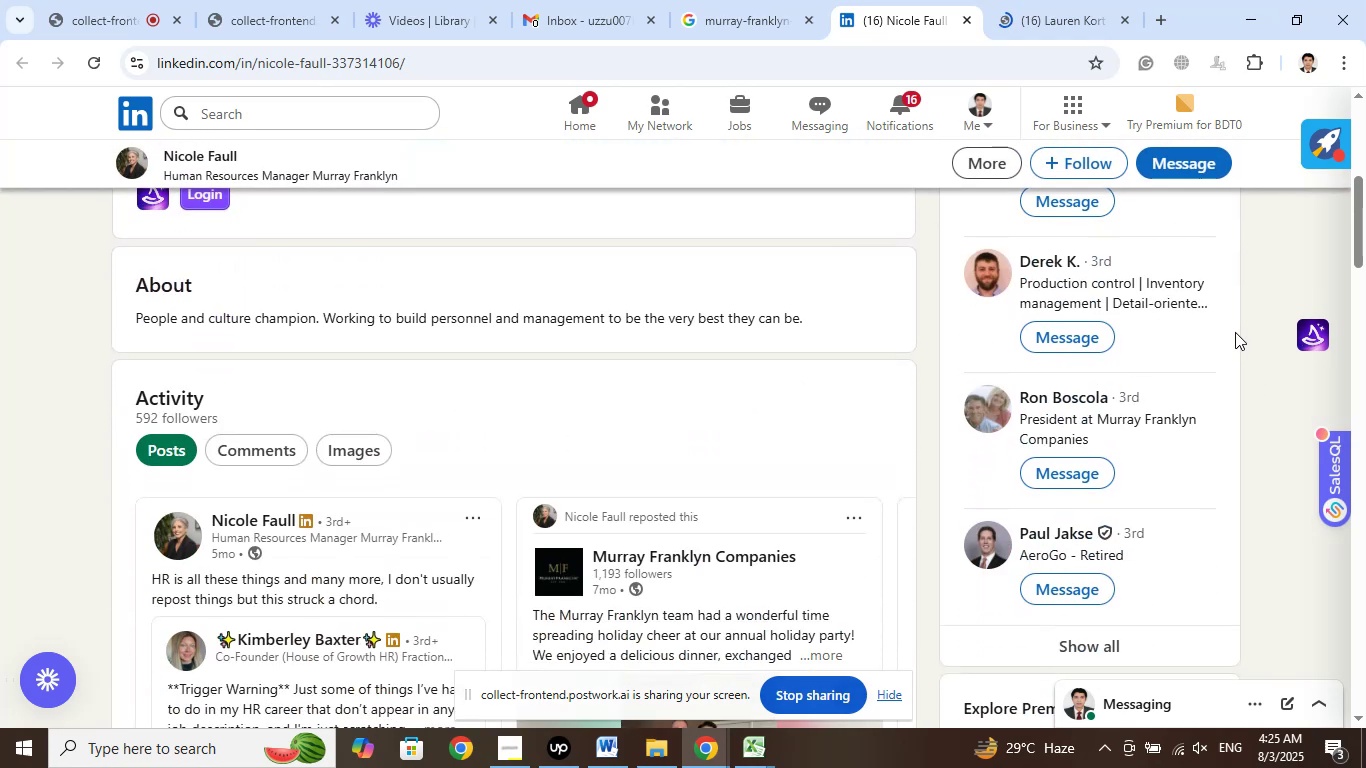 
wait(8.54)
 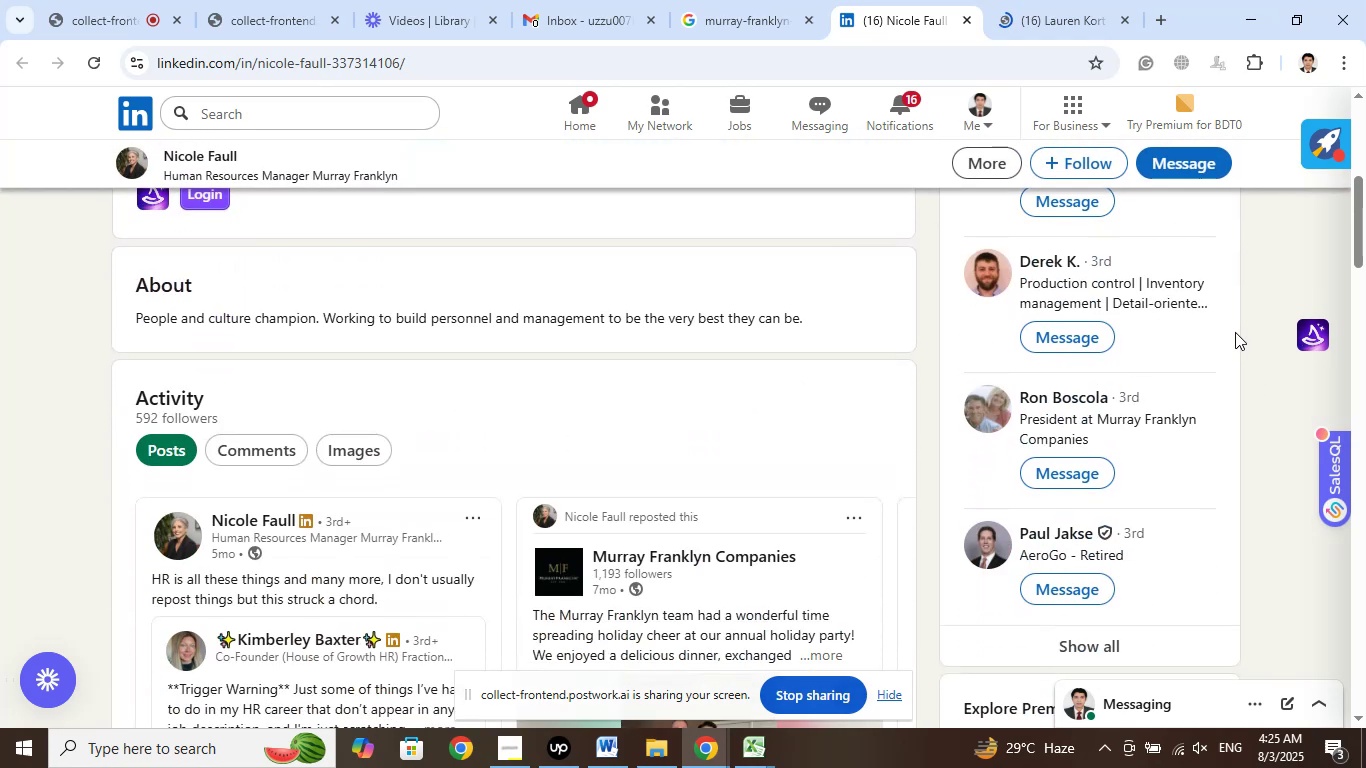 
left_click([758, 756])
 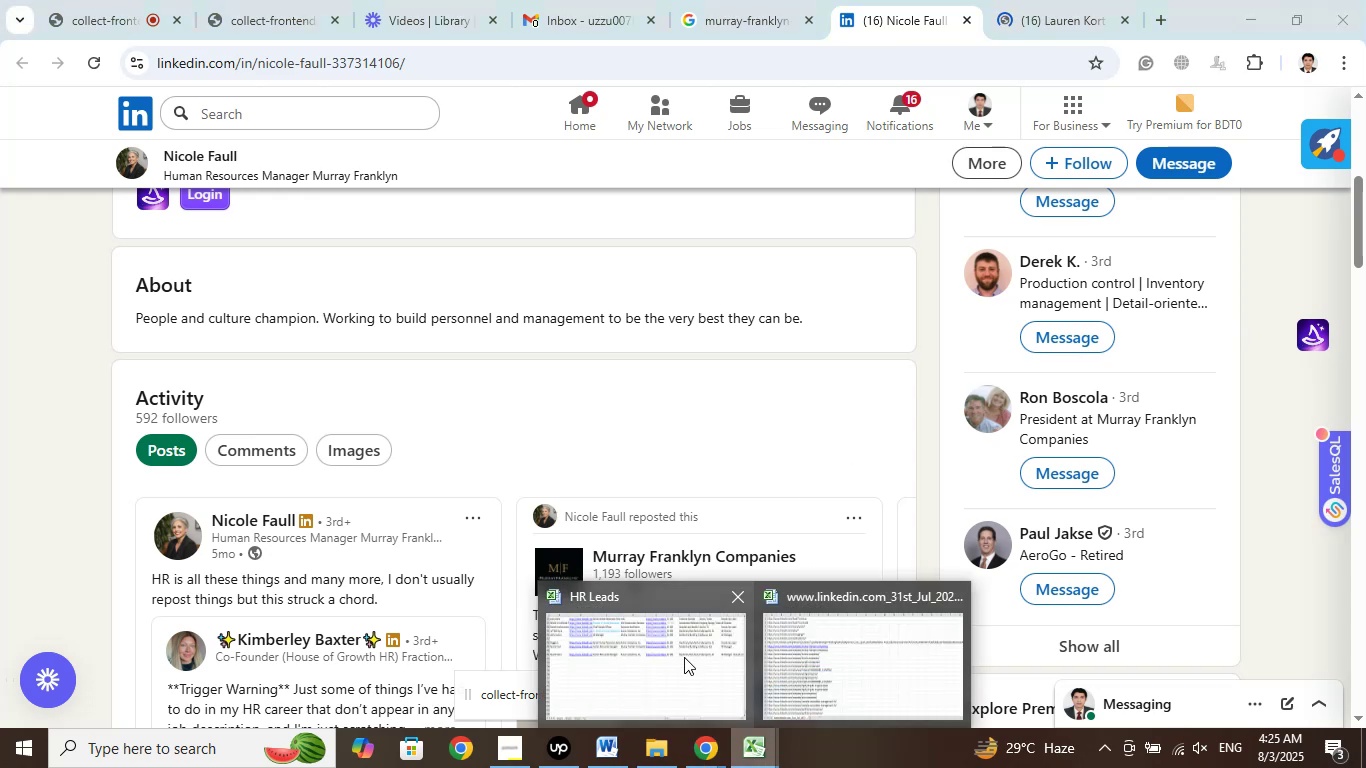 
left_click([684, 657])
 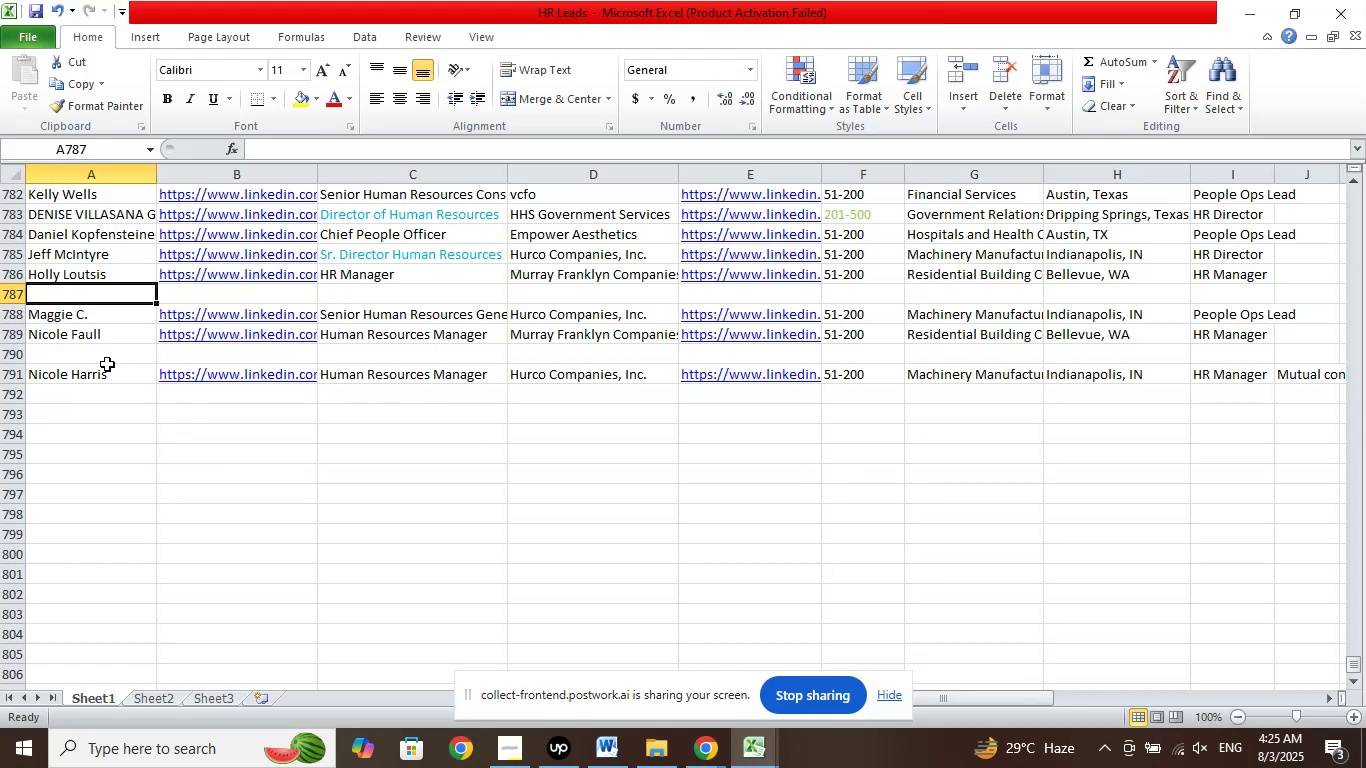 
left_click([96, 340])
 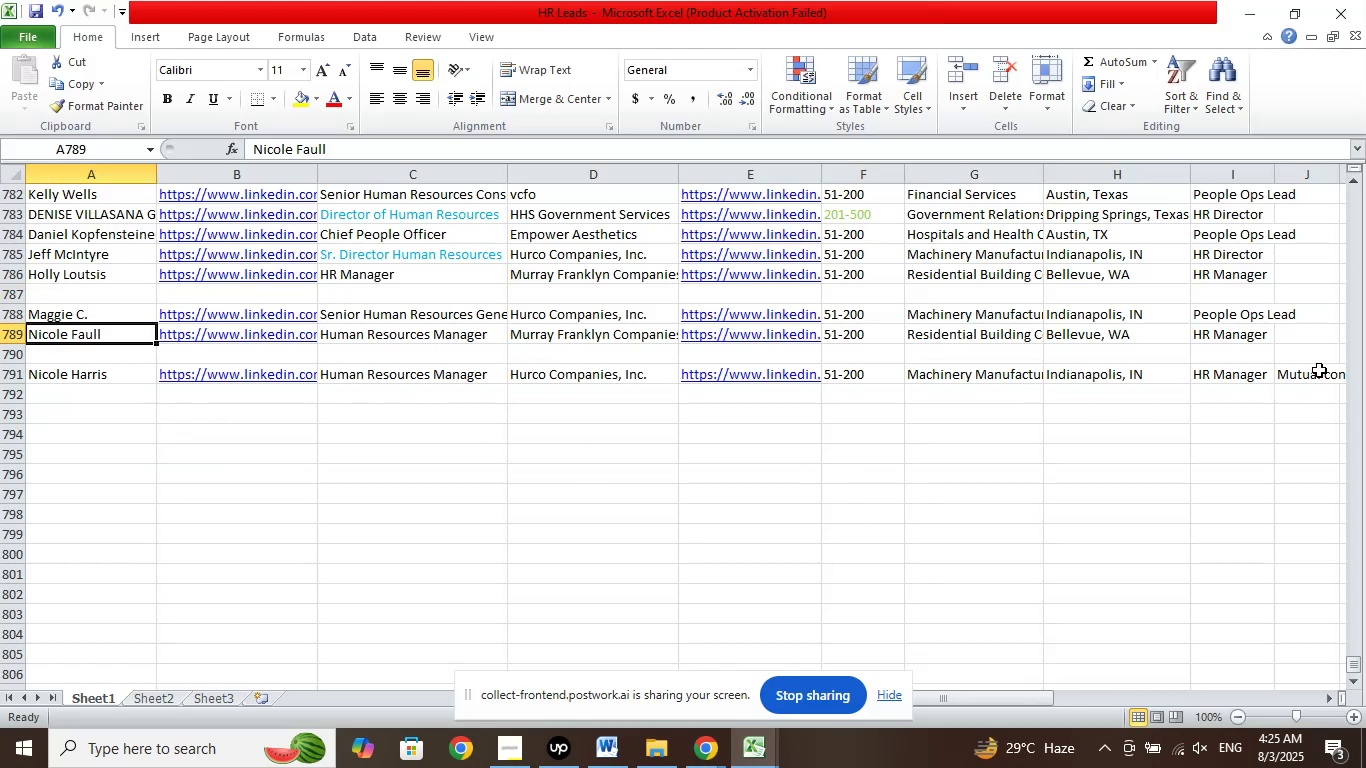 
left_click([1319, 370])
 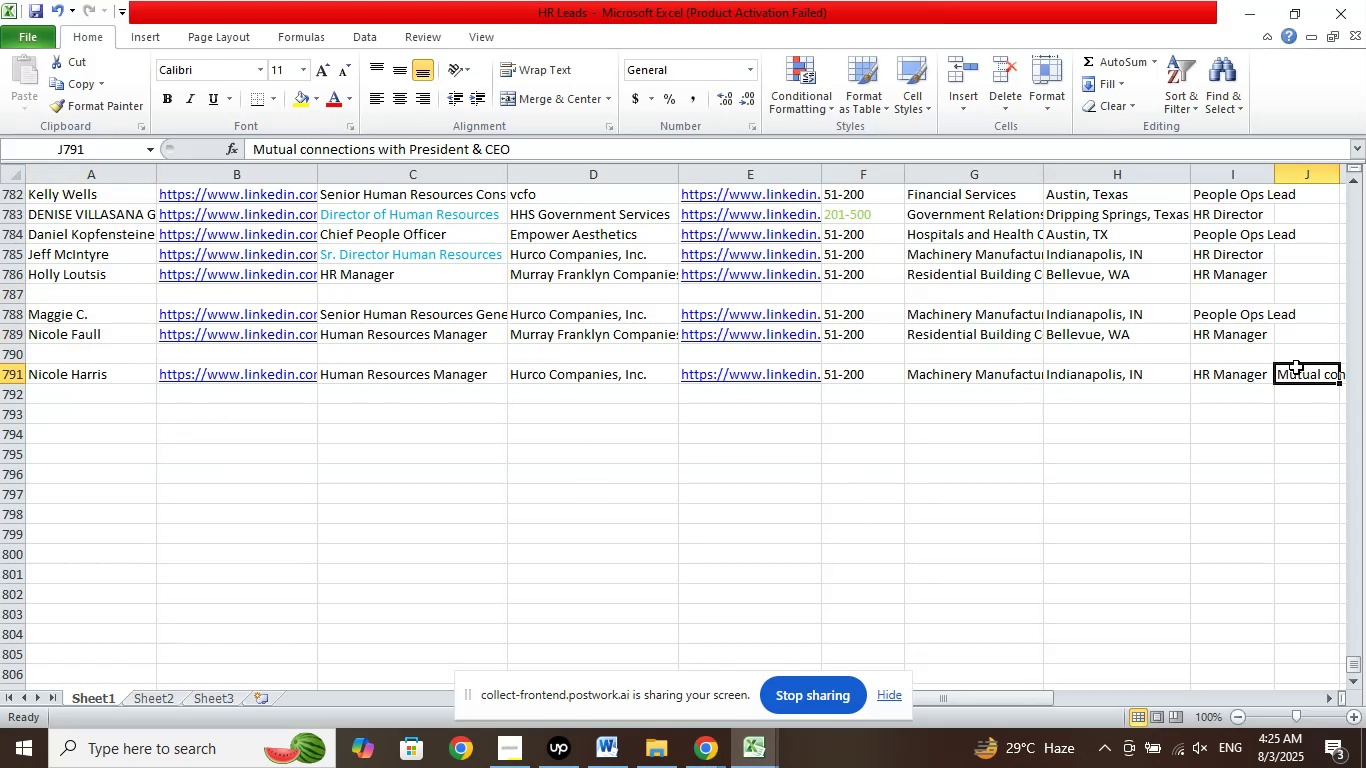 
right_click([1297, 371])
 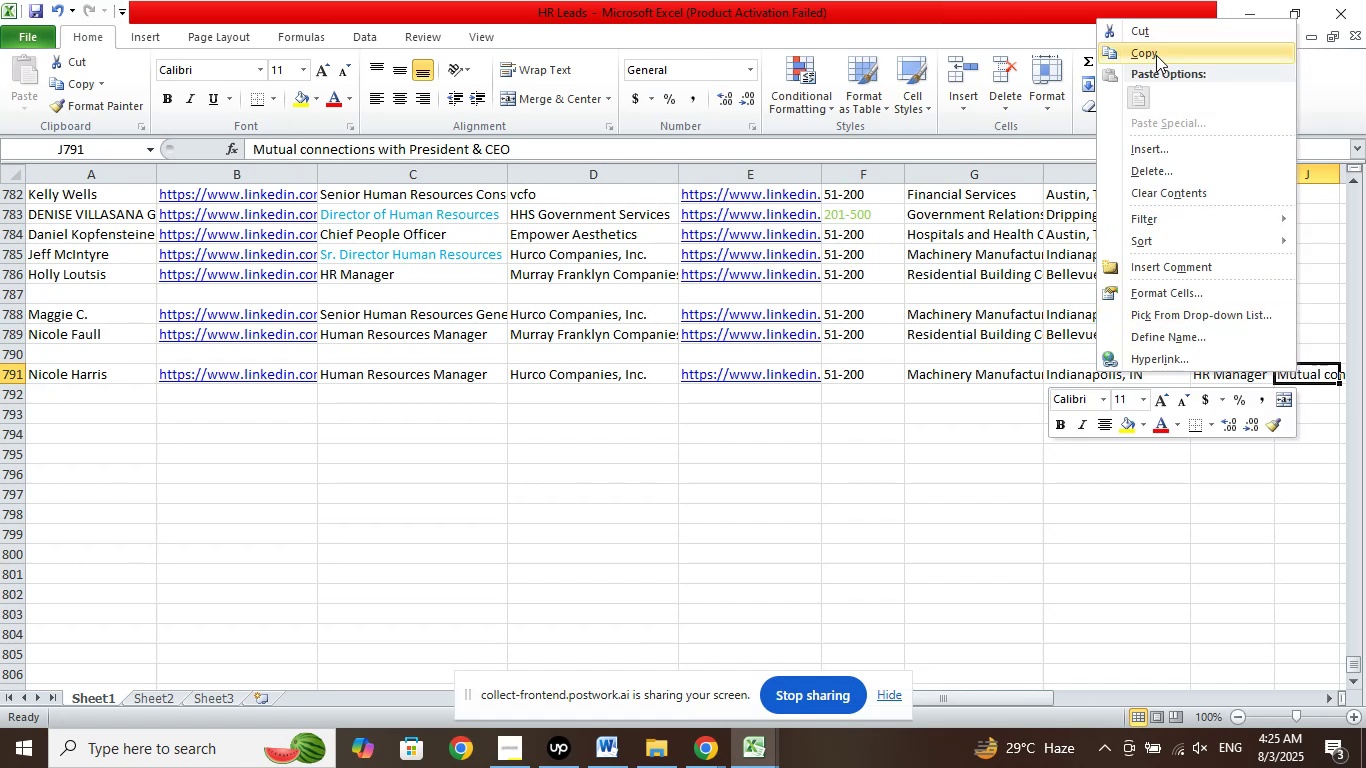 
left_click([1156, 55])
 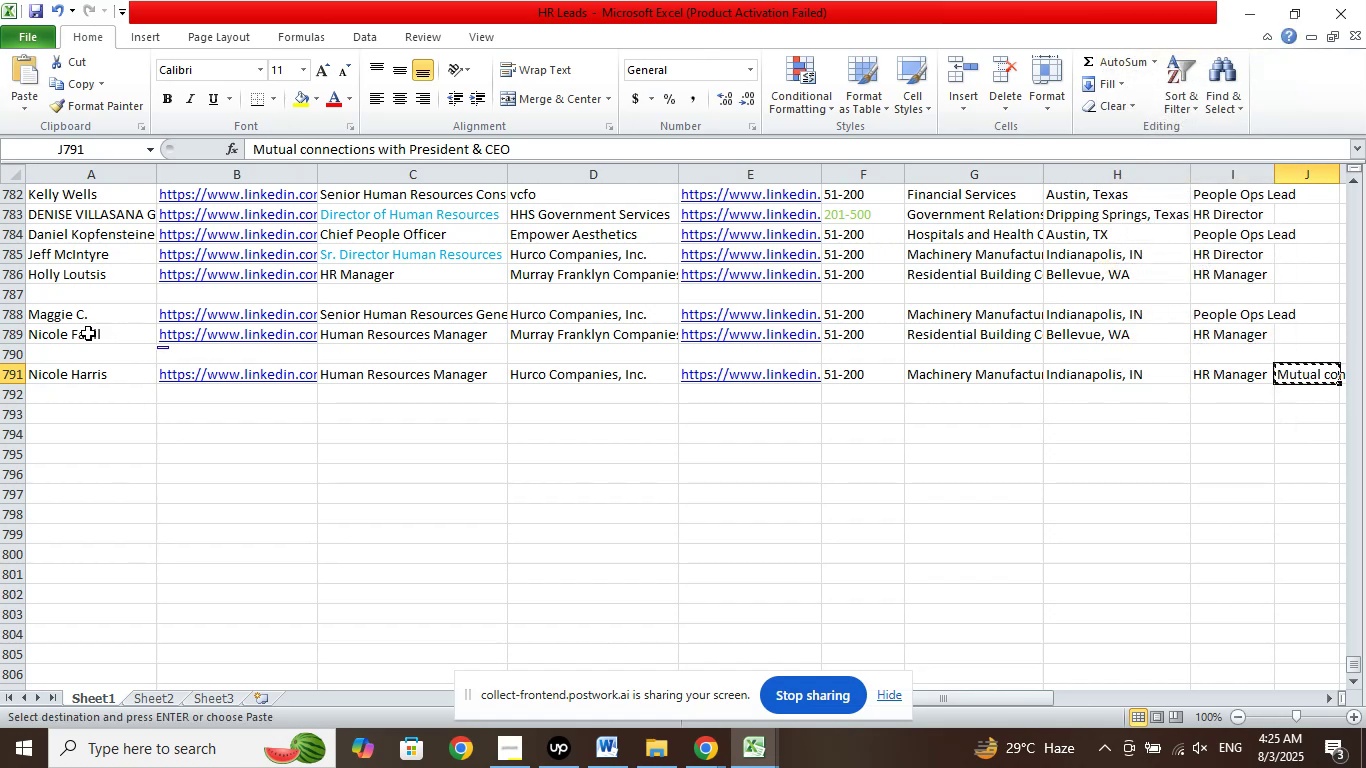 
left_click([83, 333])
 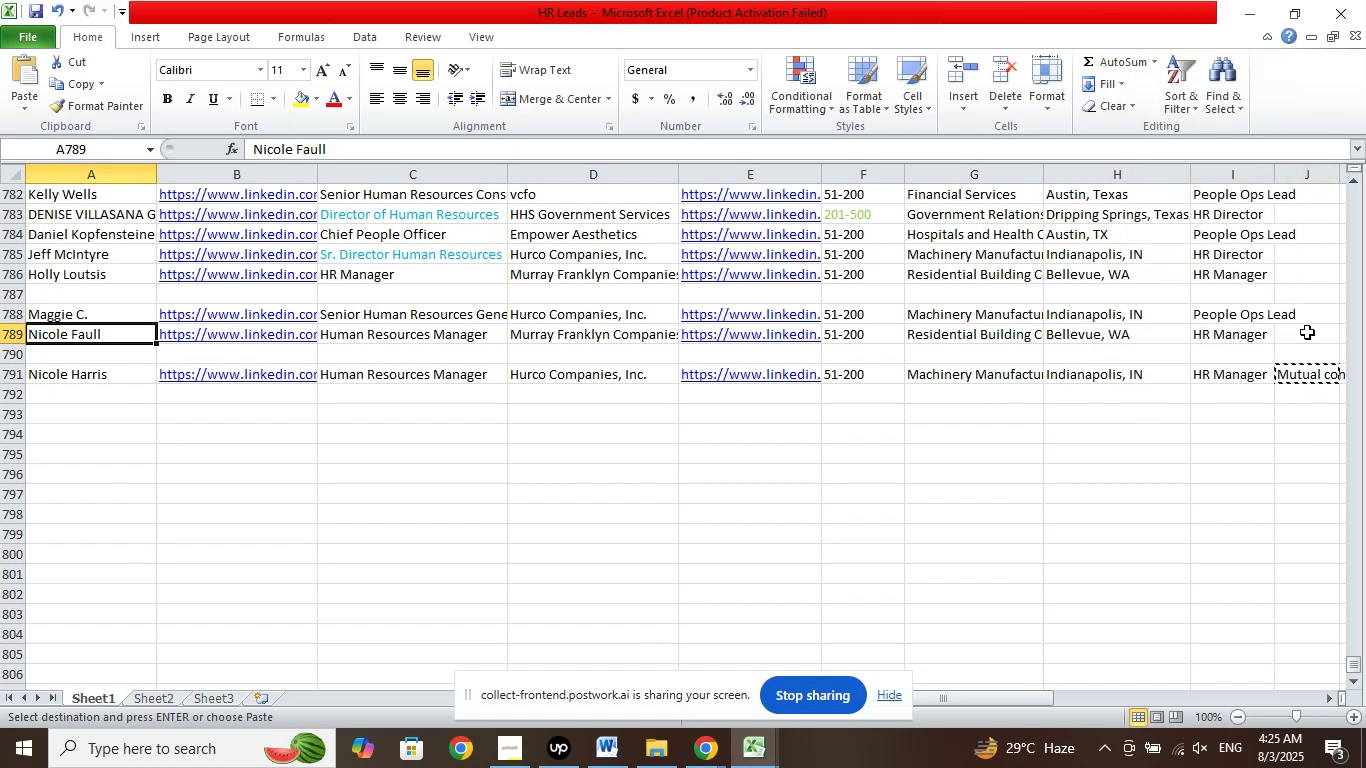 
right_click([1307, 331])
 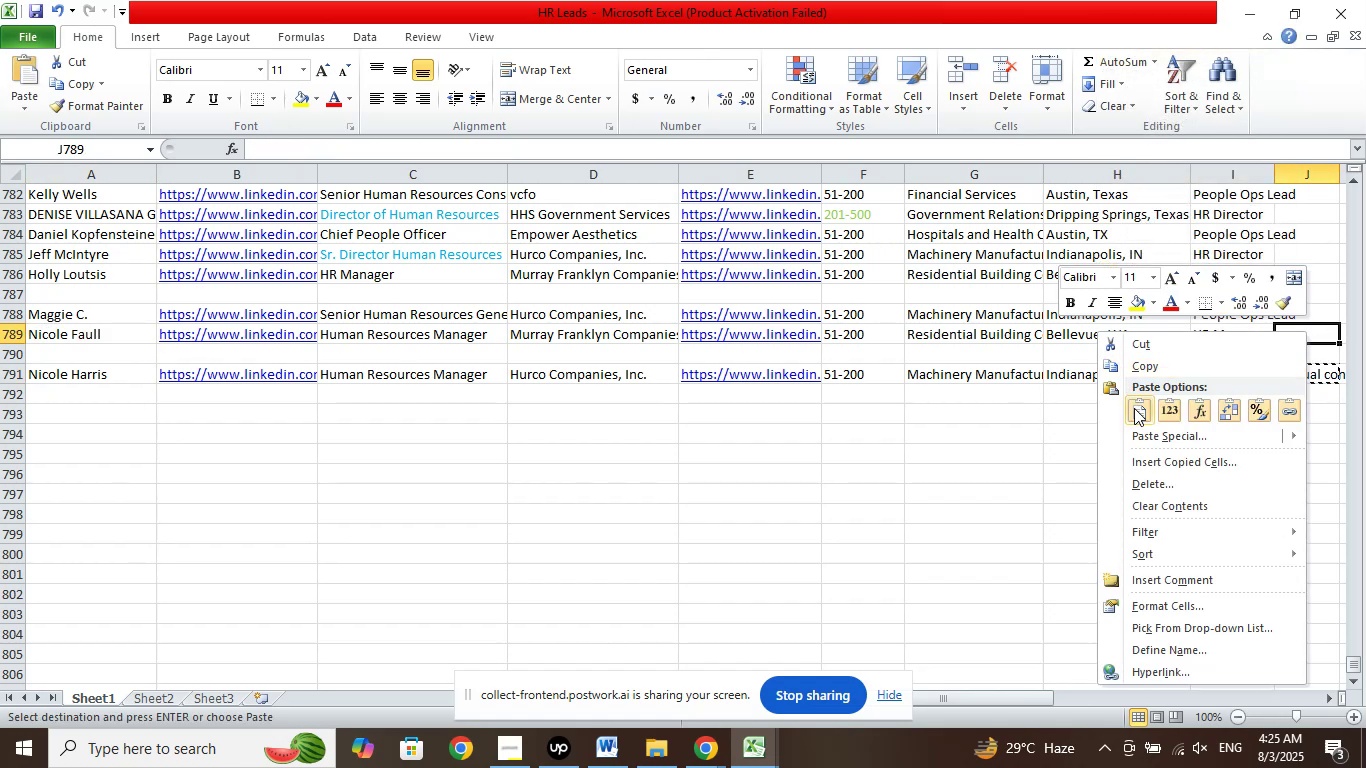 
left_click([1133, 413])
 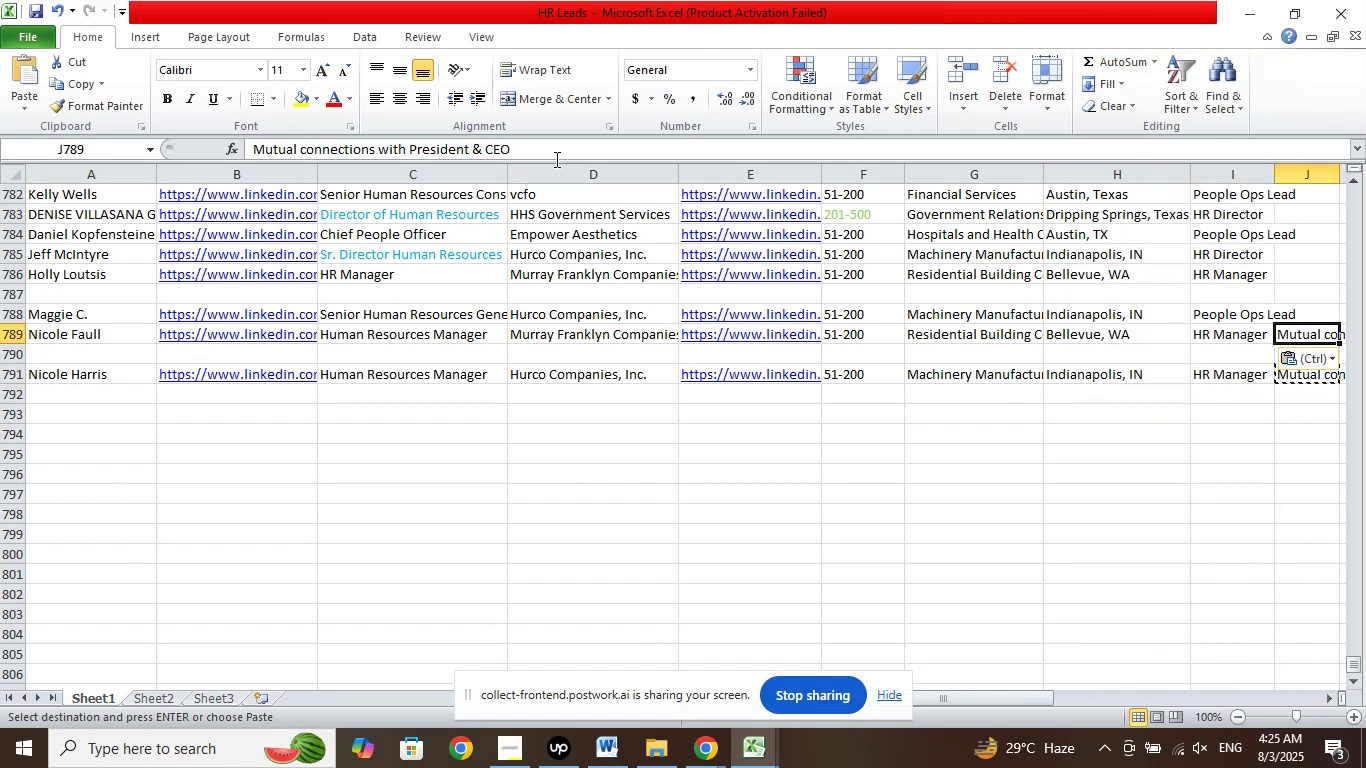 
left_click_drag(start_coordinate=[542, 136], to_coordinate=[464, 147])
 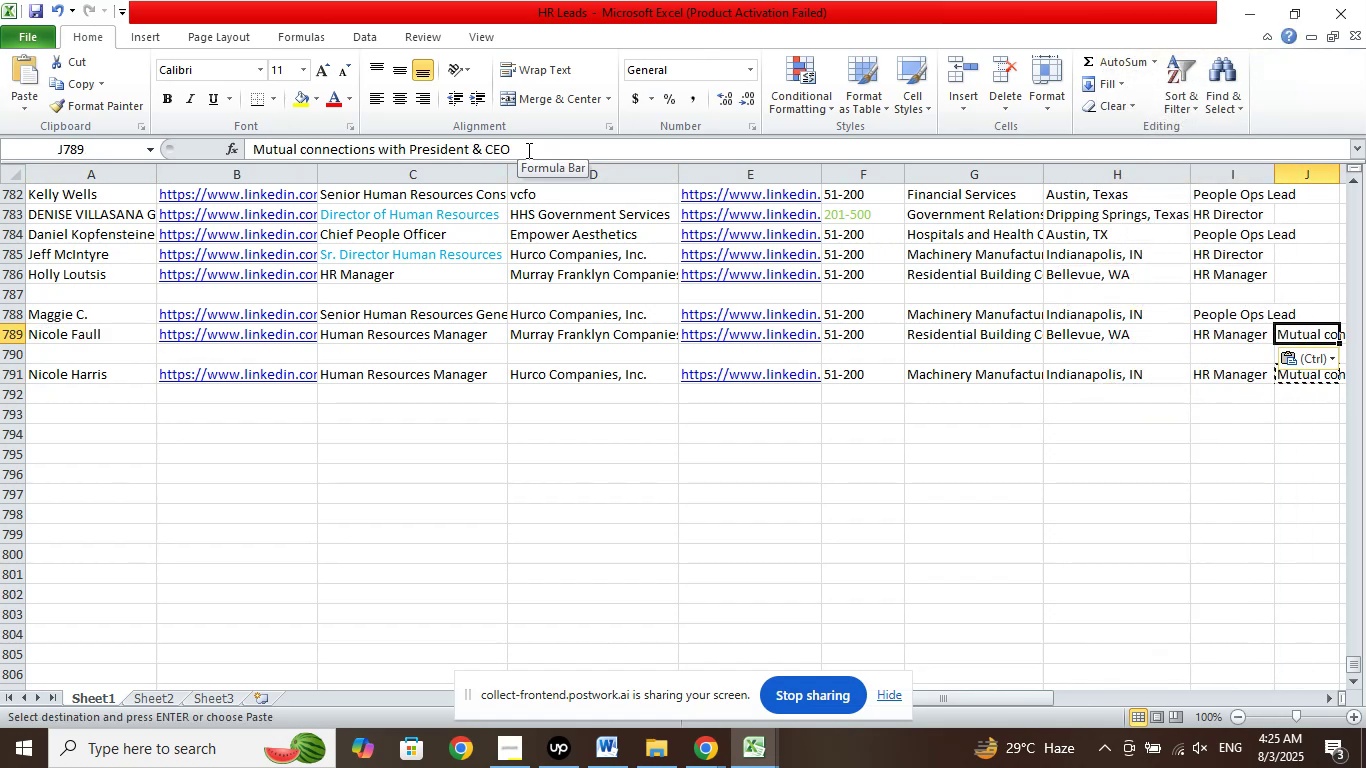 
left_click_drag(start_coordinate=[527, 150], to_coordinate=[468, 150])
 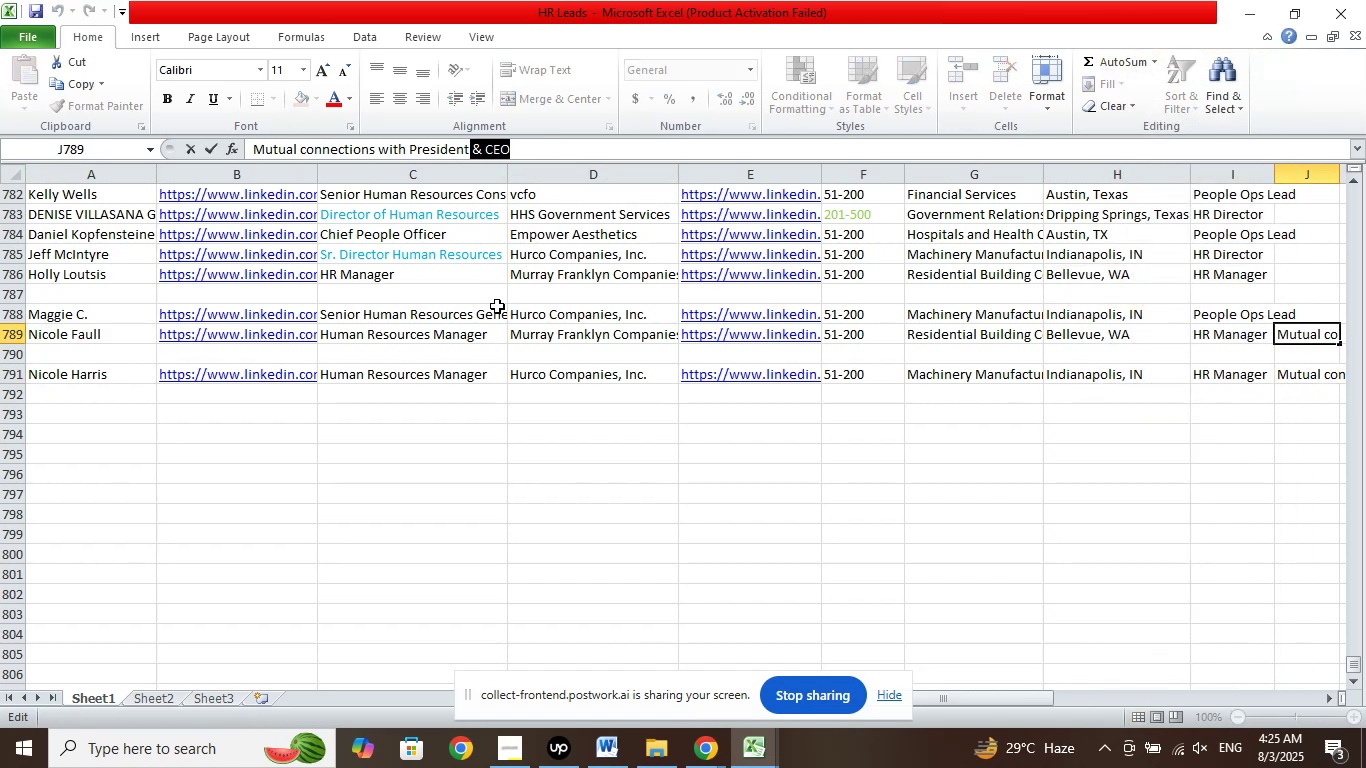 
key(Delete)
 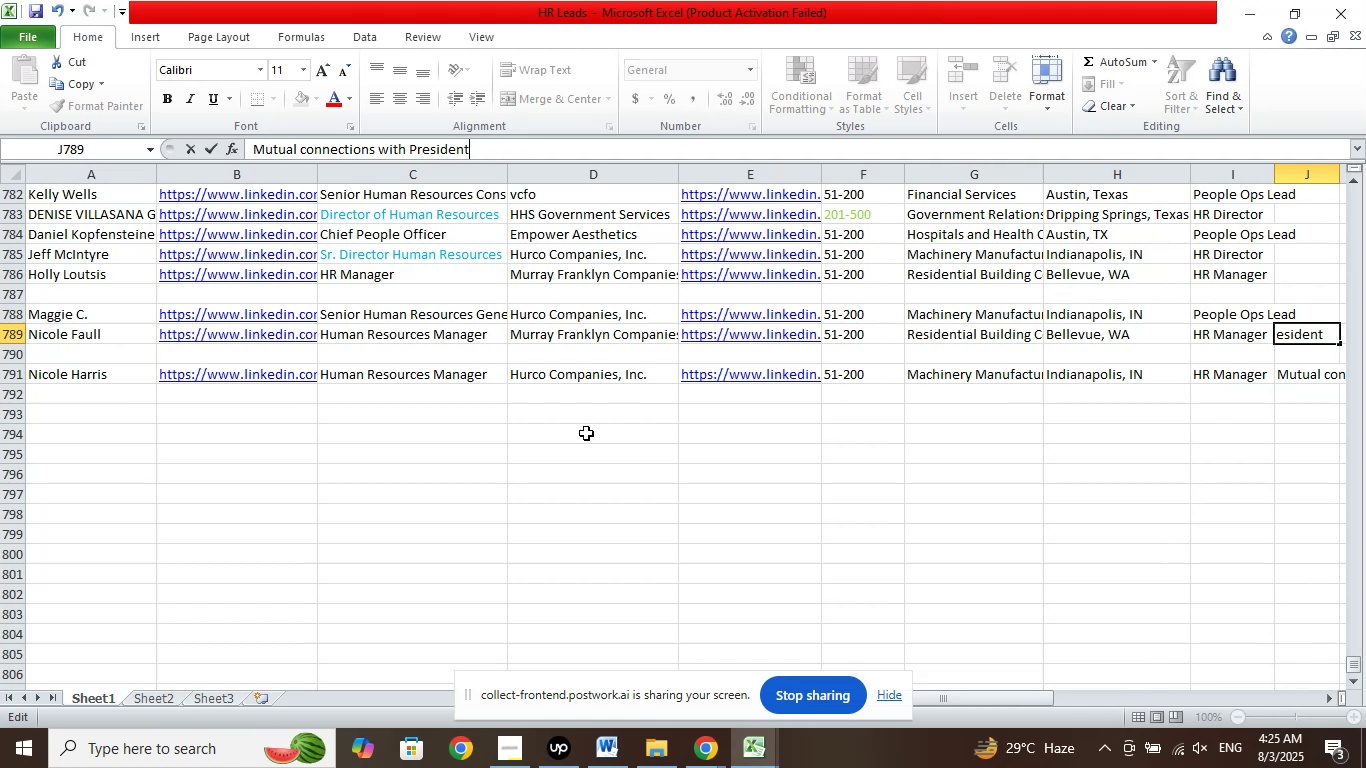 
left_click([467, 441])
 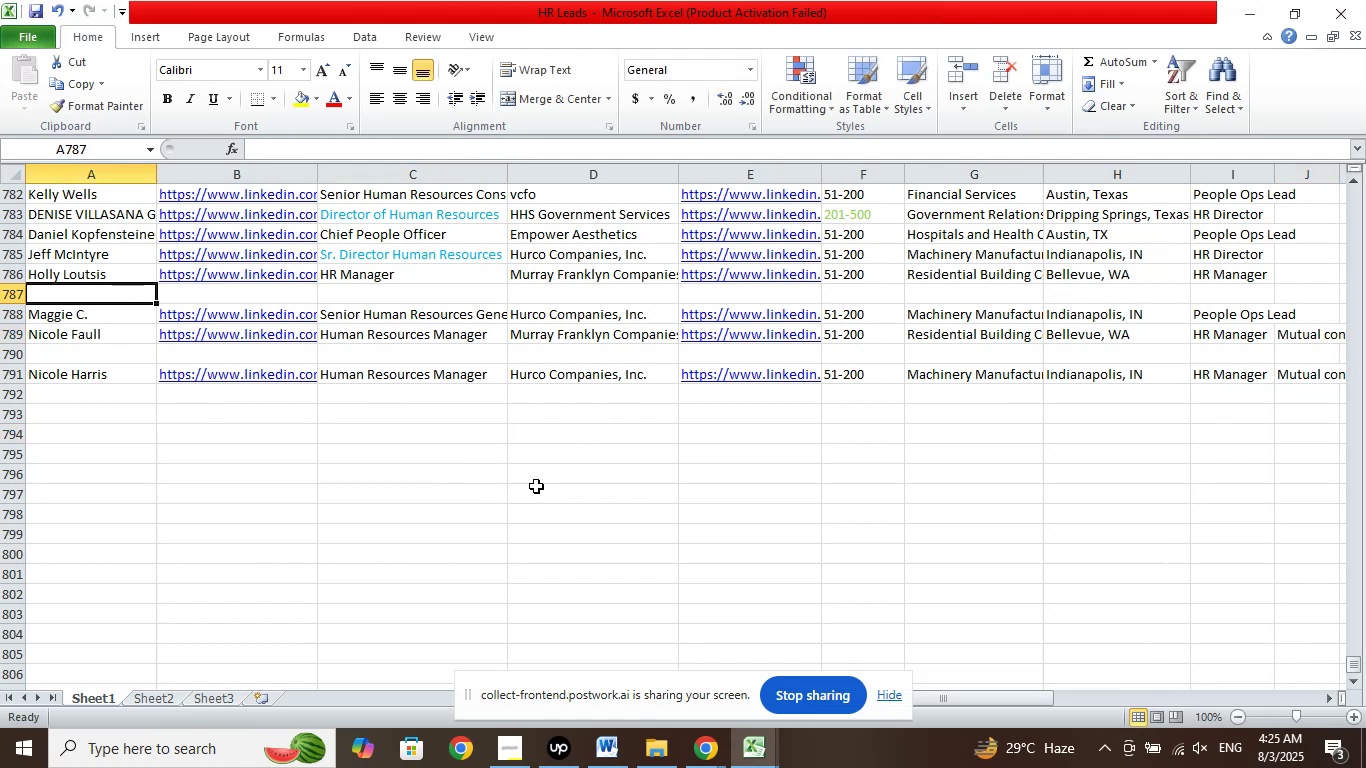 
wait(5.41)
 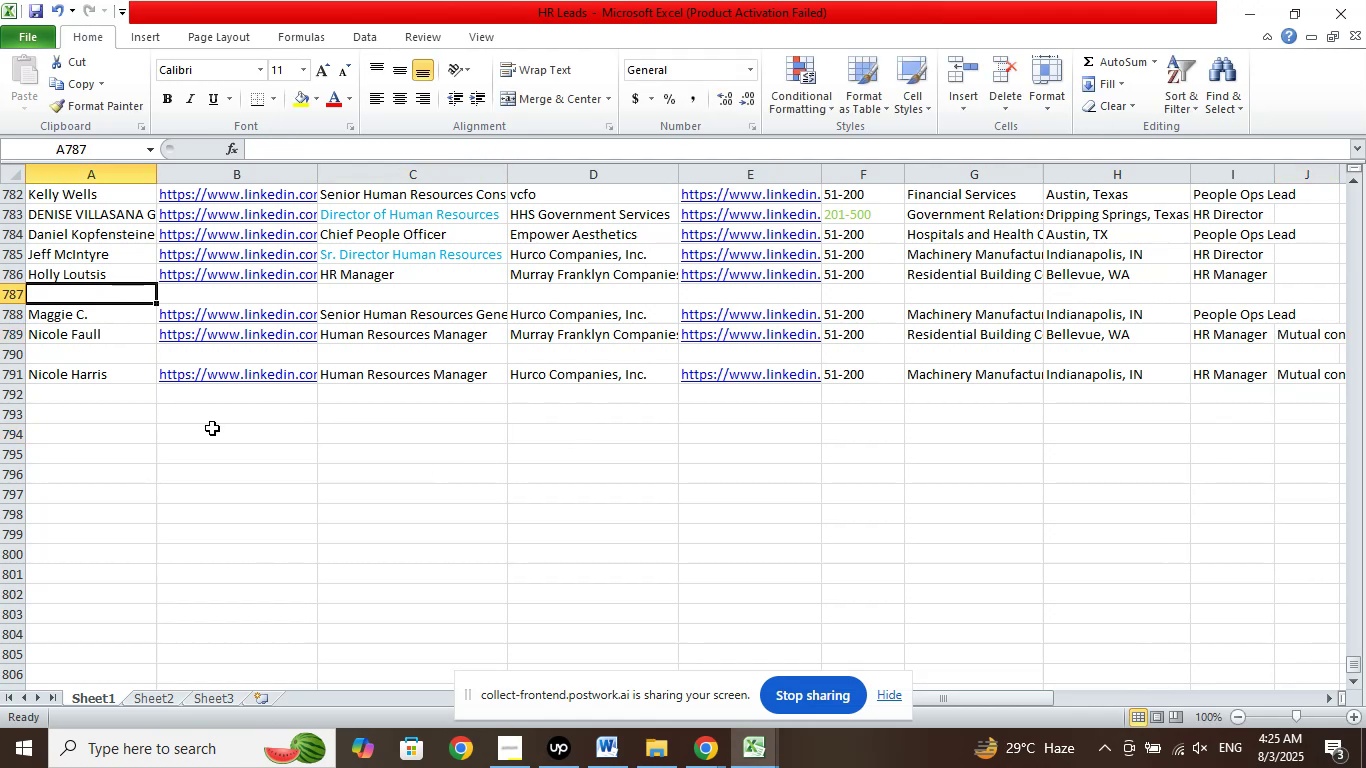 
left_click_drag(start_coordinate=[719, 755], to_coordinate=[719, 760])
 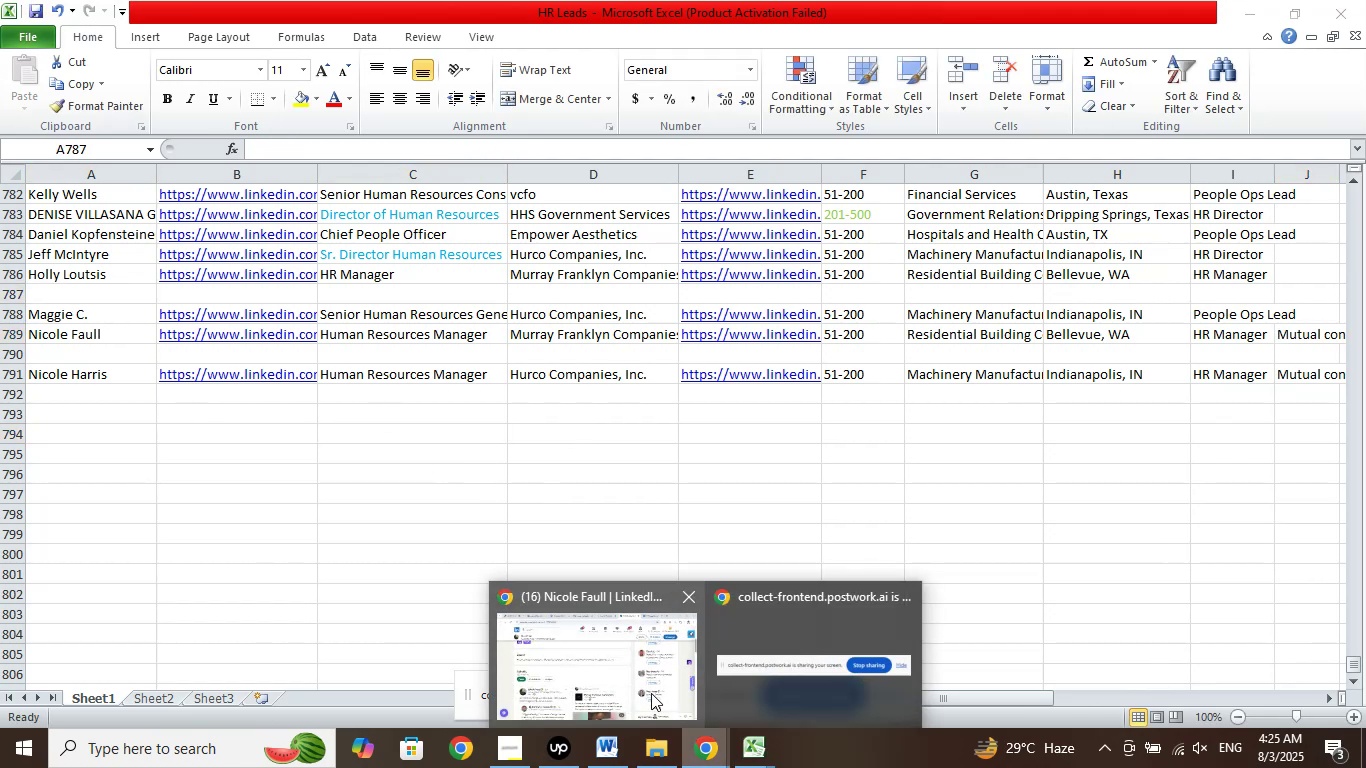 
left_click([651, 693])
 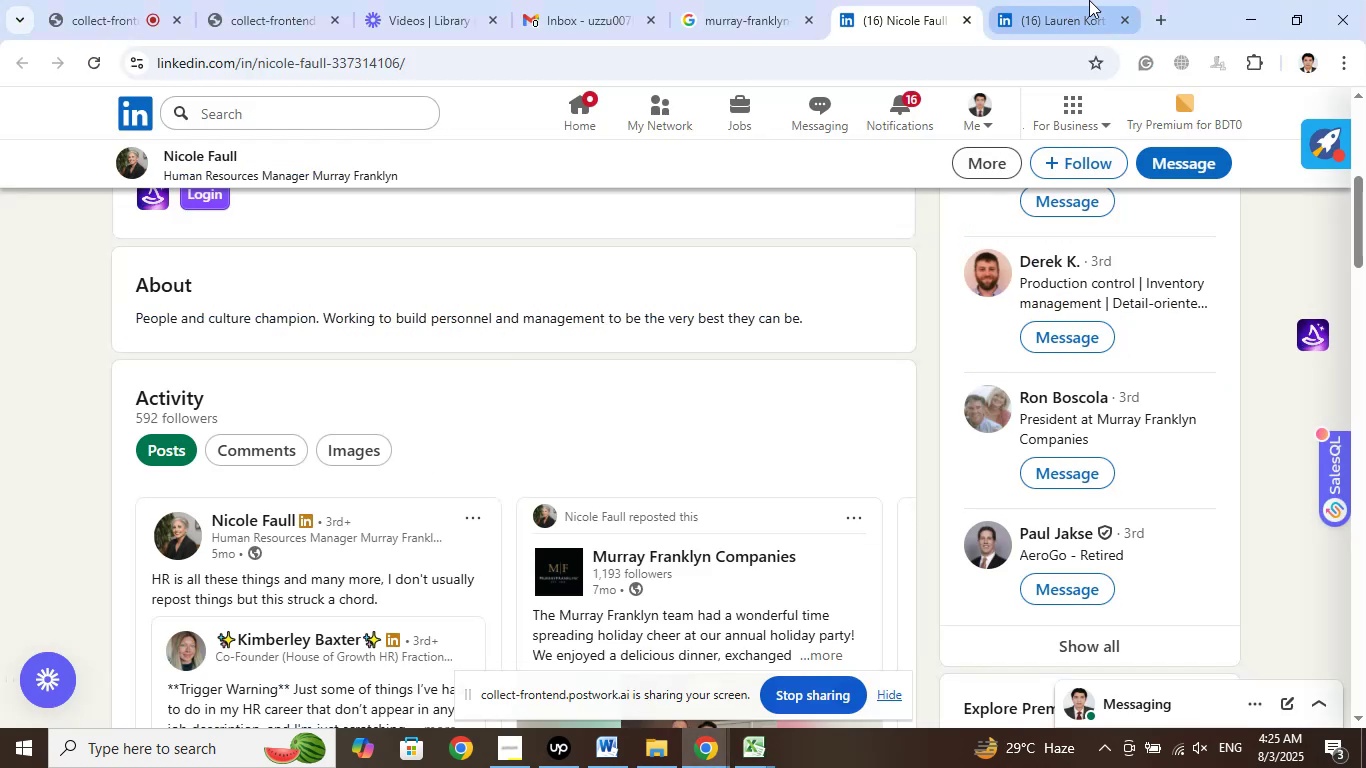 
left_click([1089, 0])
 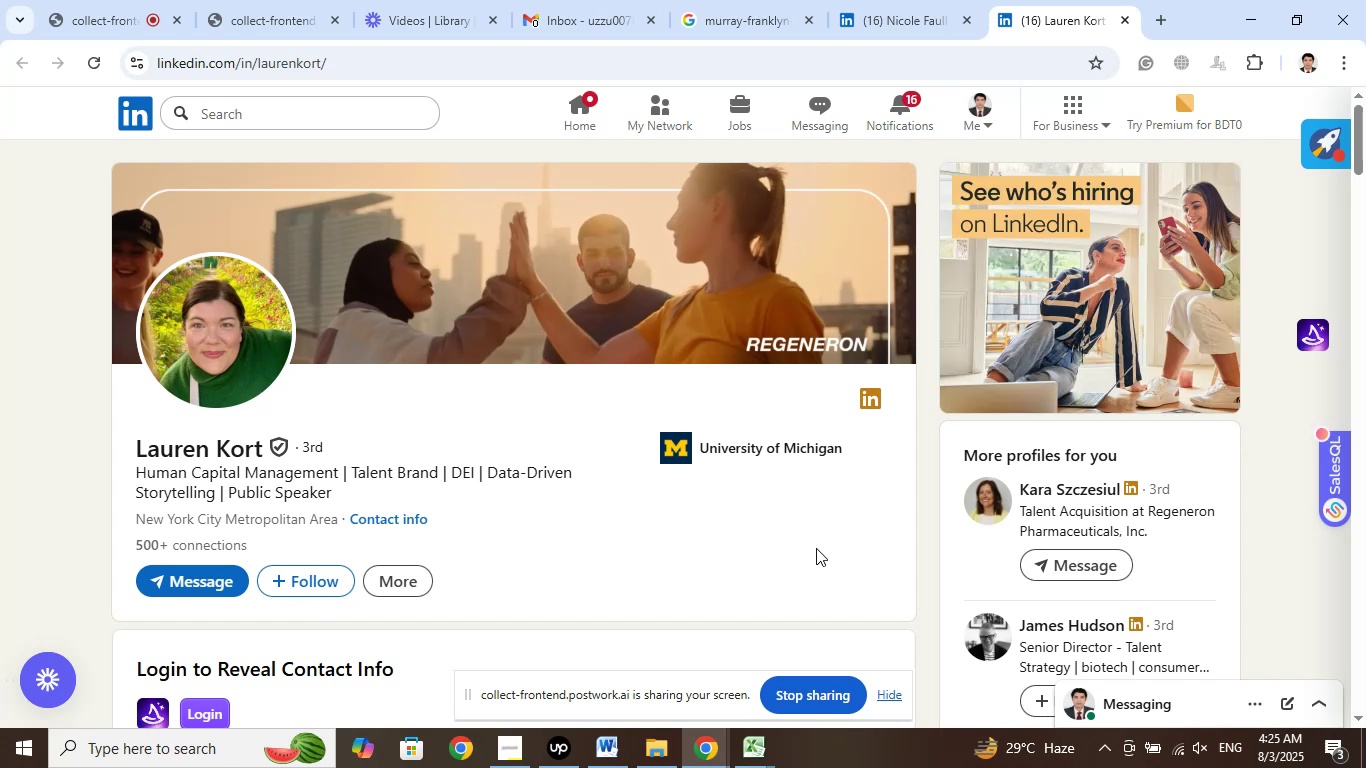 
wait(12.6)
 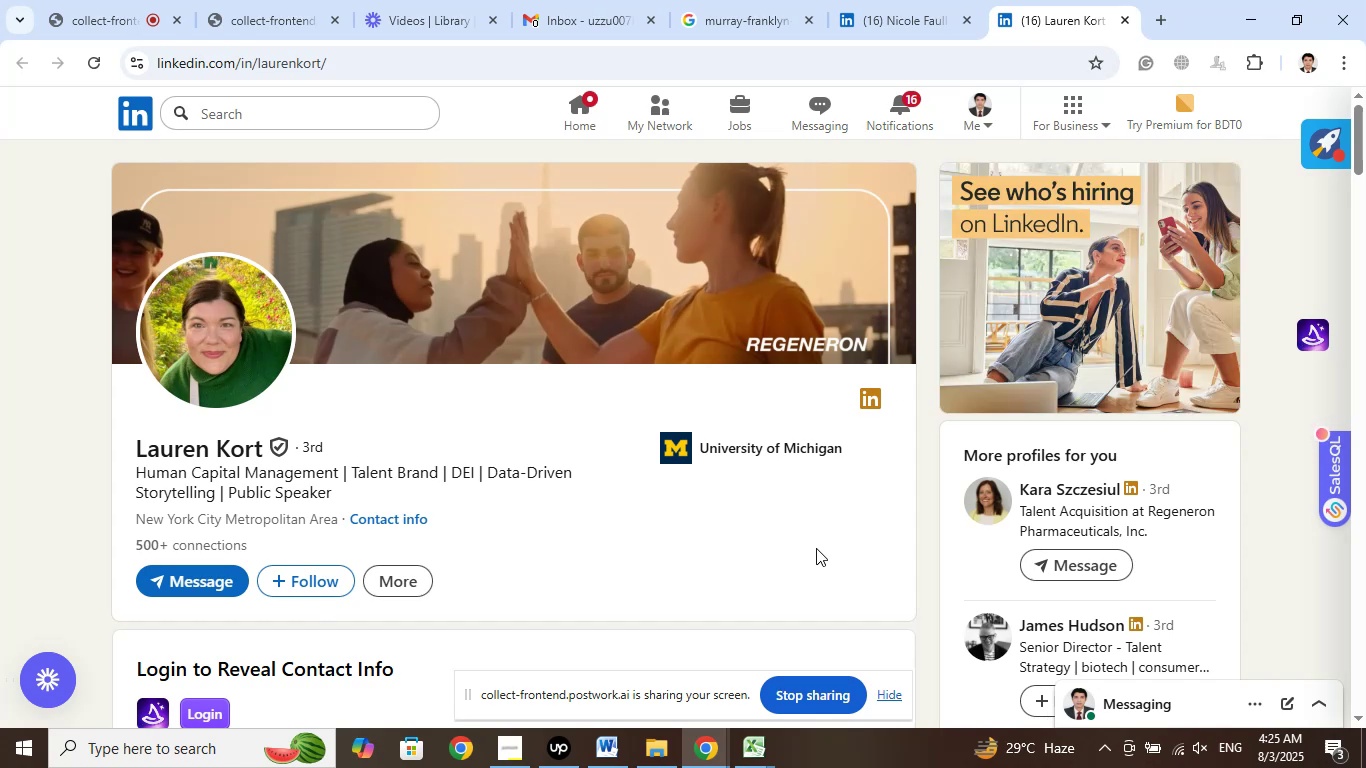 
left_click_drag(start_coordinate=[1123, 16], to_coordinate=[1120, 21])
 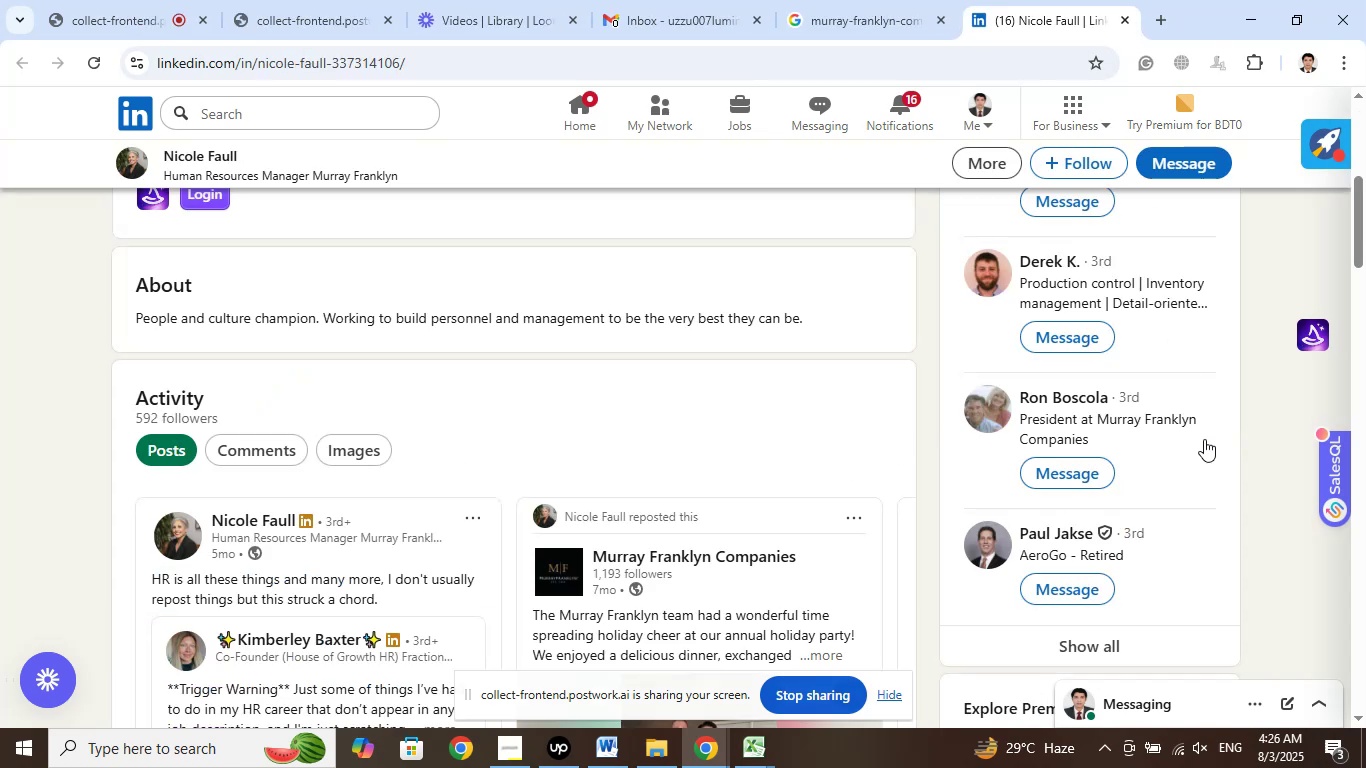 
scroll: coordinate [1212, 430], scroll_direction: down, amount: 2.0
 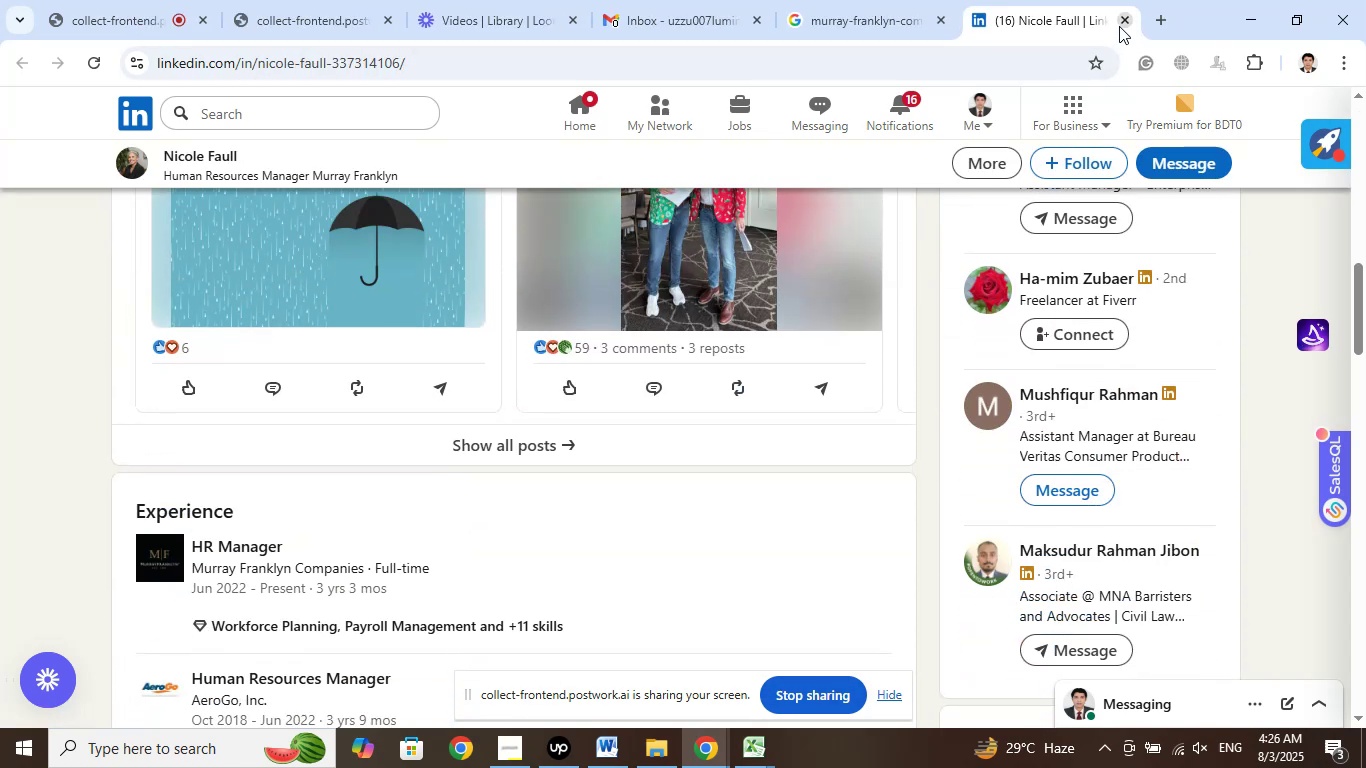 
left_click([1123, 23])
 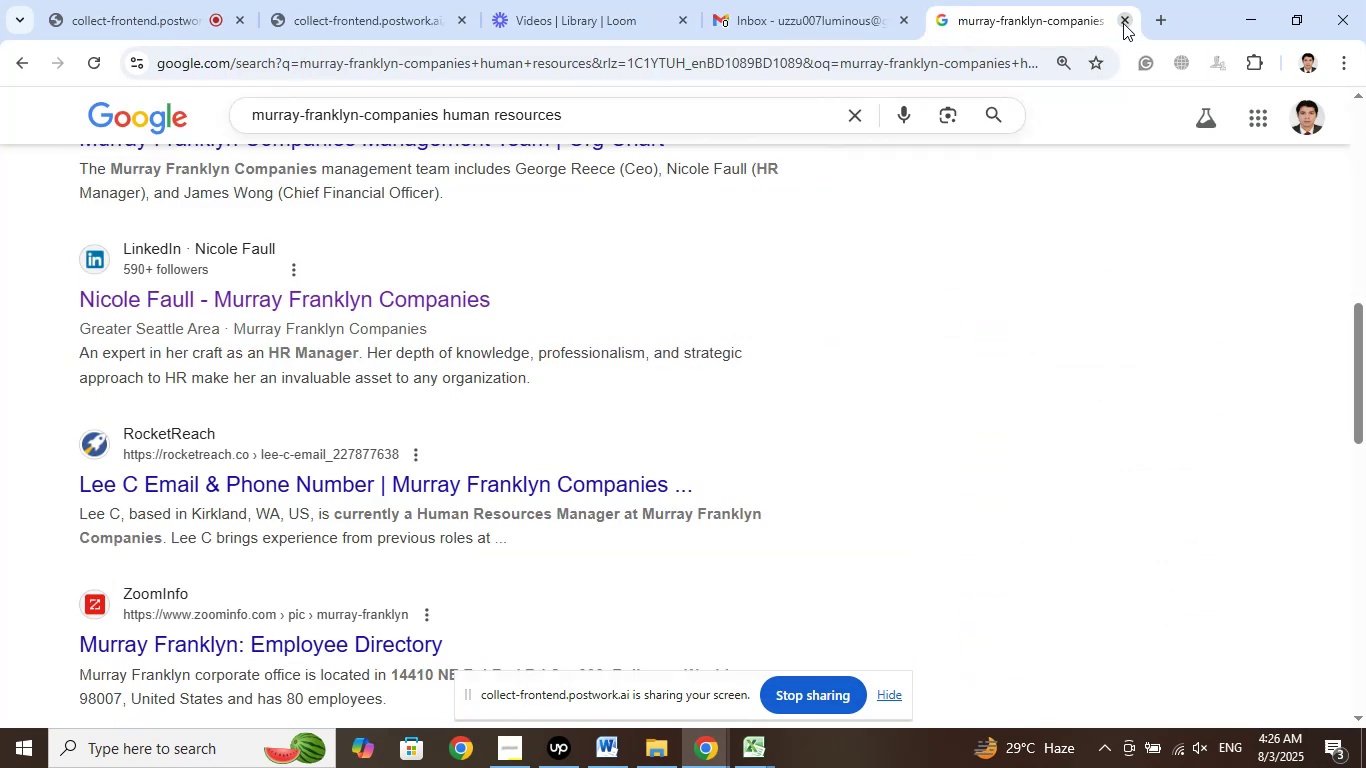 
left_click([1123, 23])
 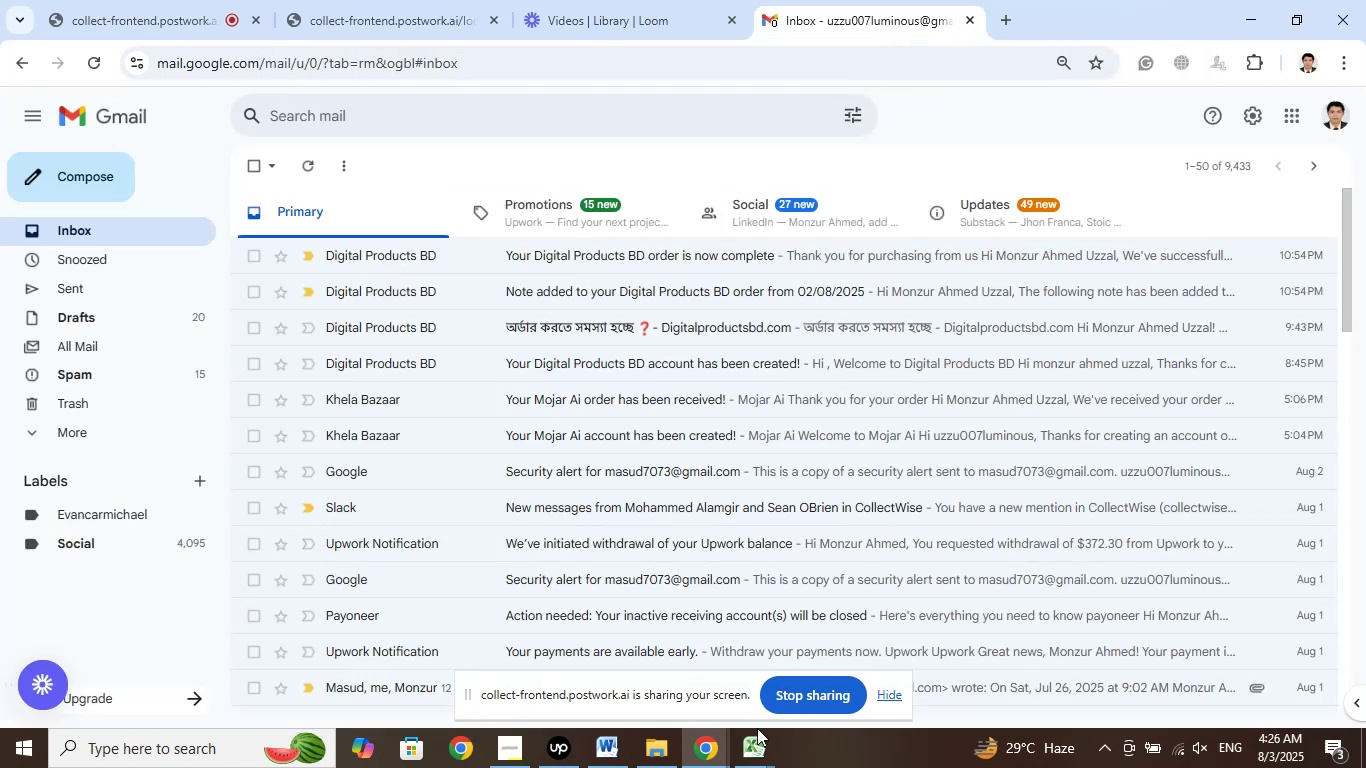 
left_click([755, 745])
 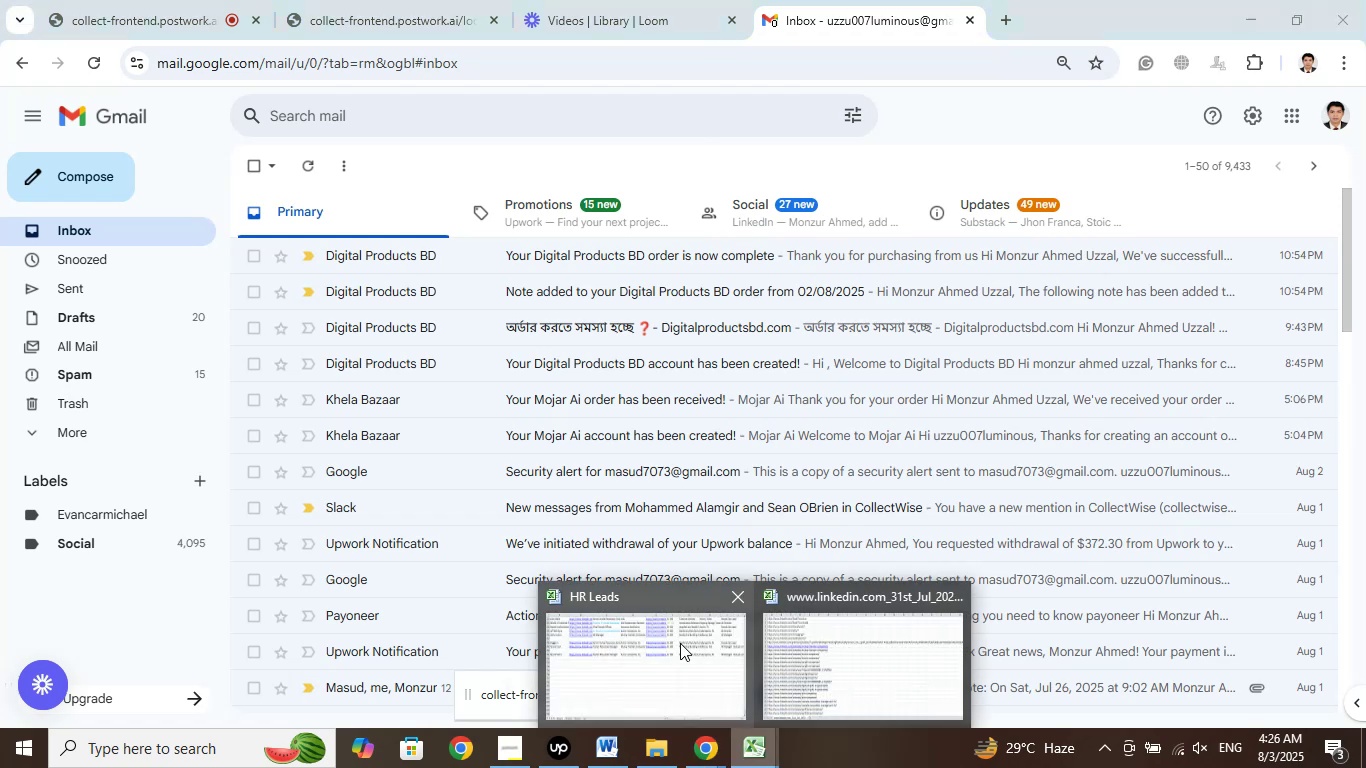 
left_click([676, 639])
 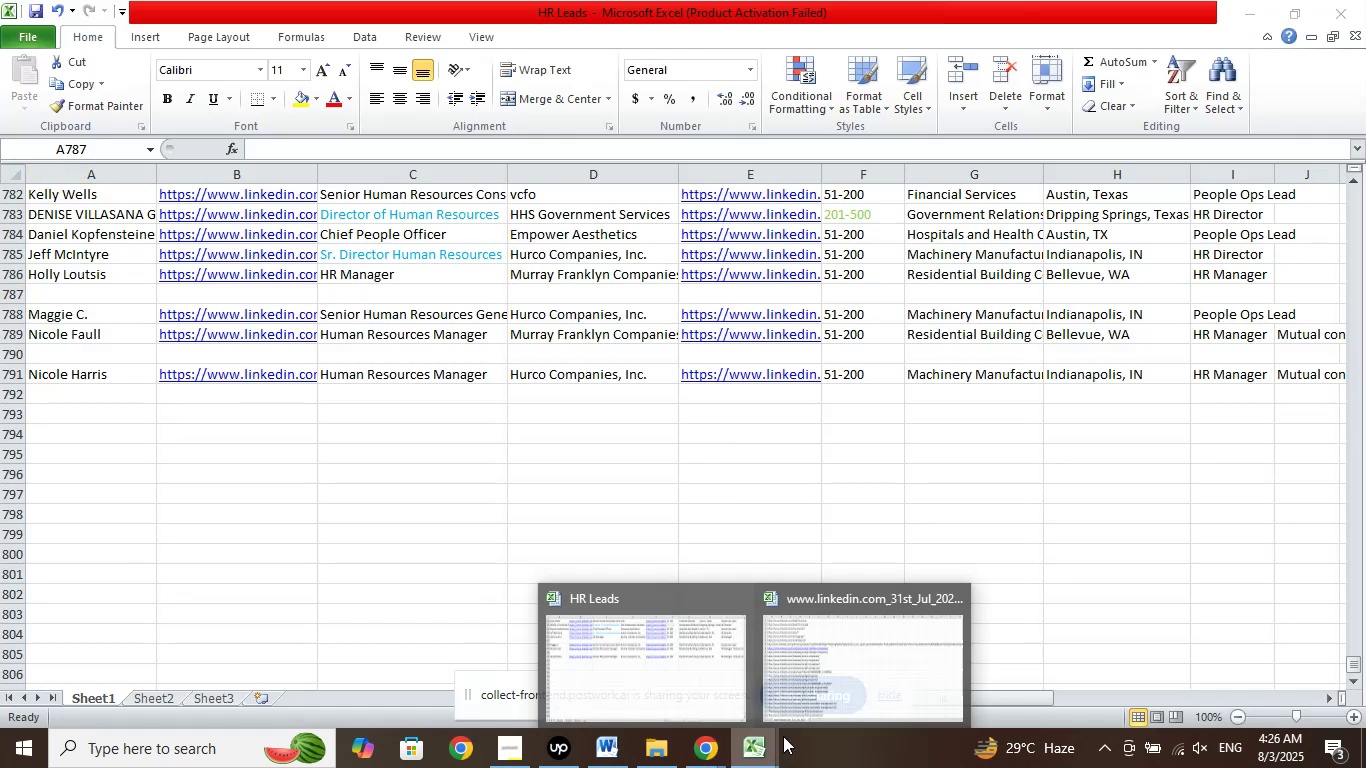 
left_click([849, 676])
 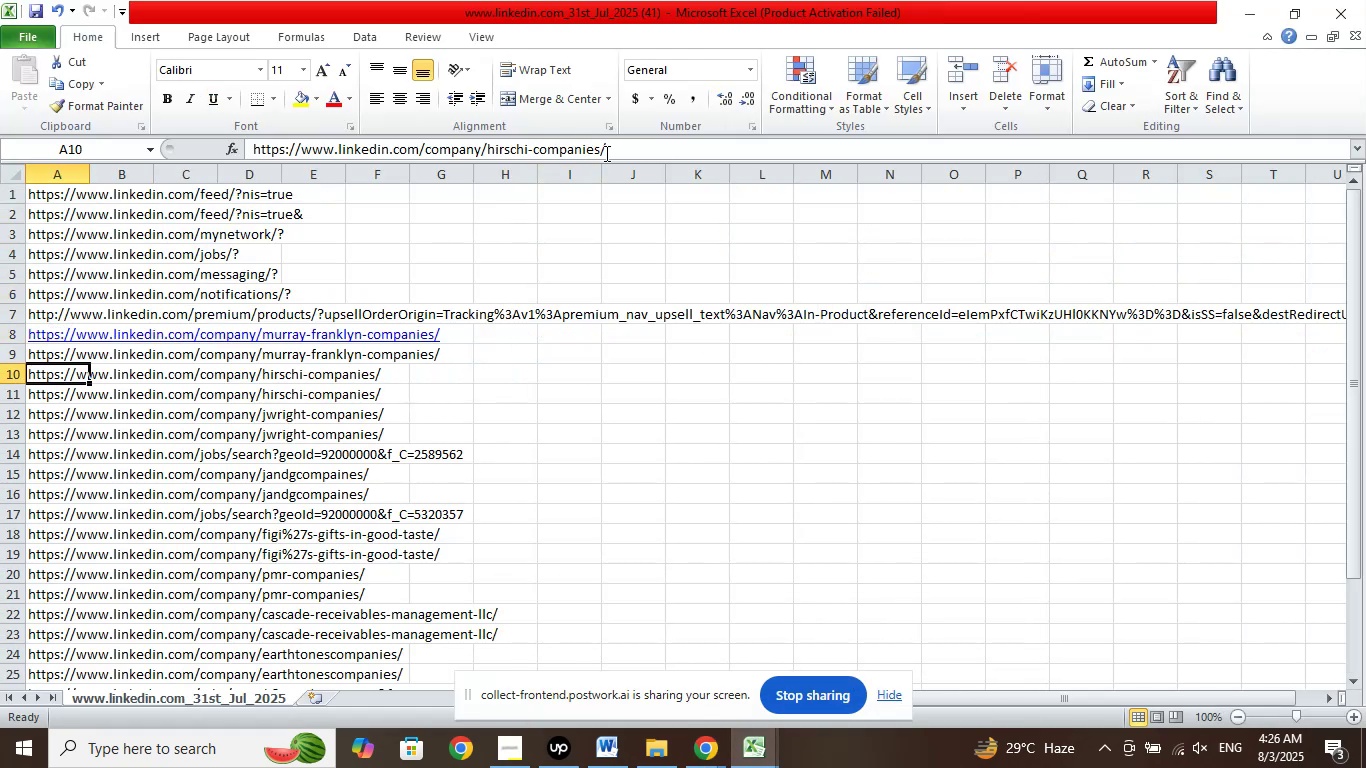 
wait(7.68)
 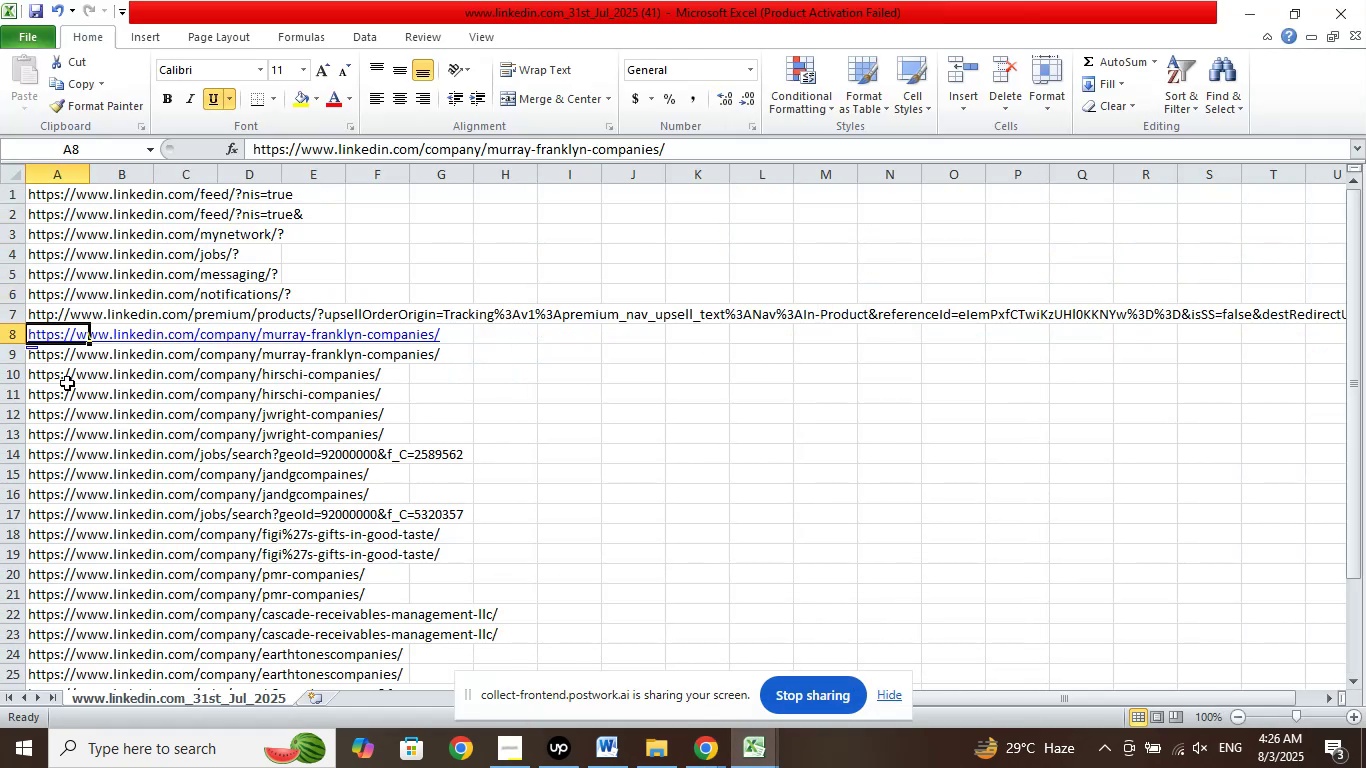 
left_click_drag(start_coordinate=[602, 144], to_coordinate=[487, 151])
 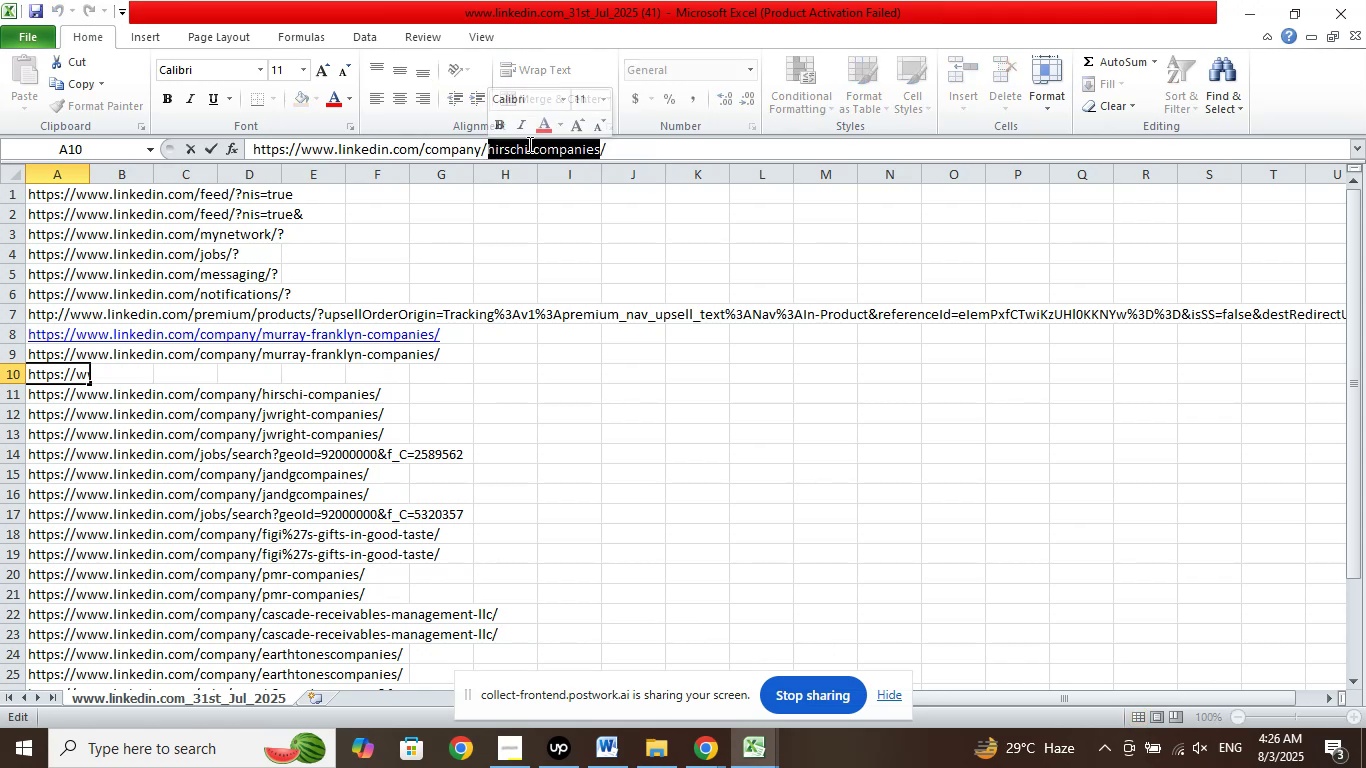 
right_click([528, 144])
 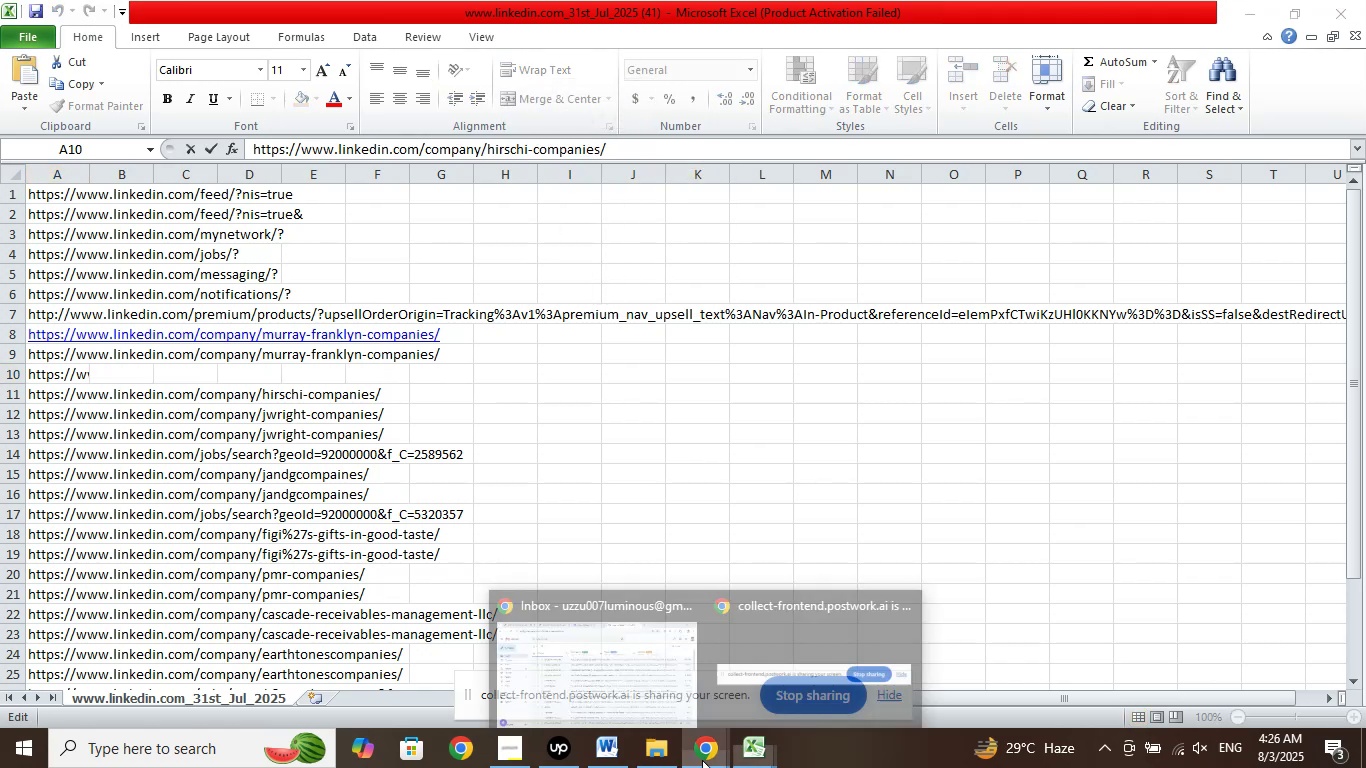 
left_click([676, 666])
 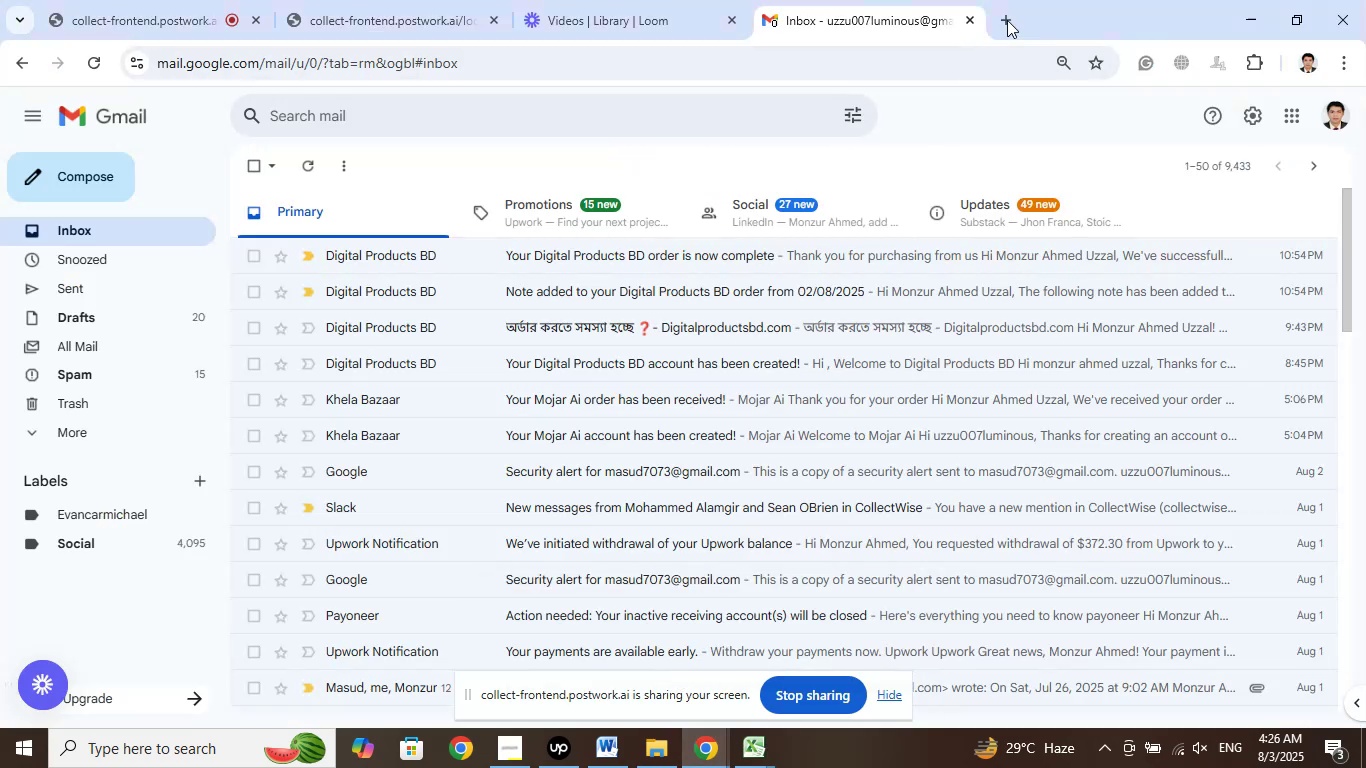 
left_click([1012, 14])
 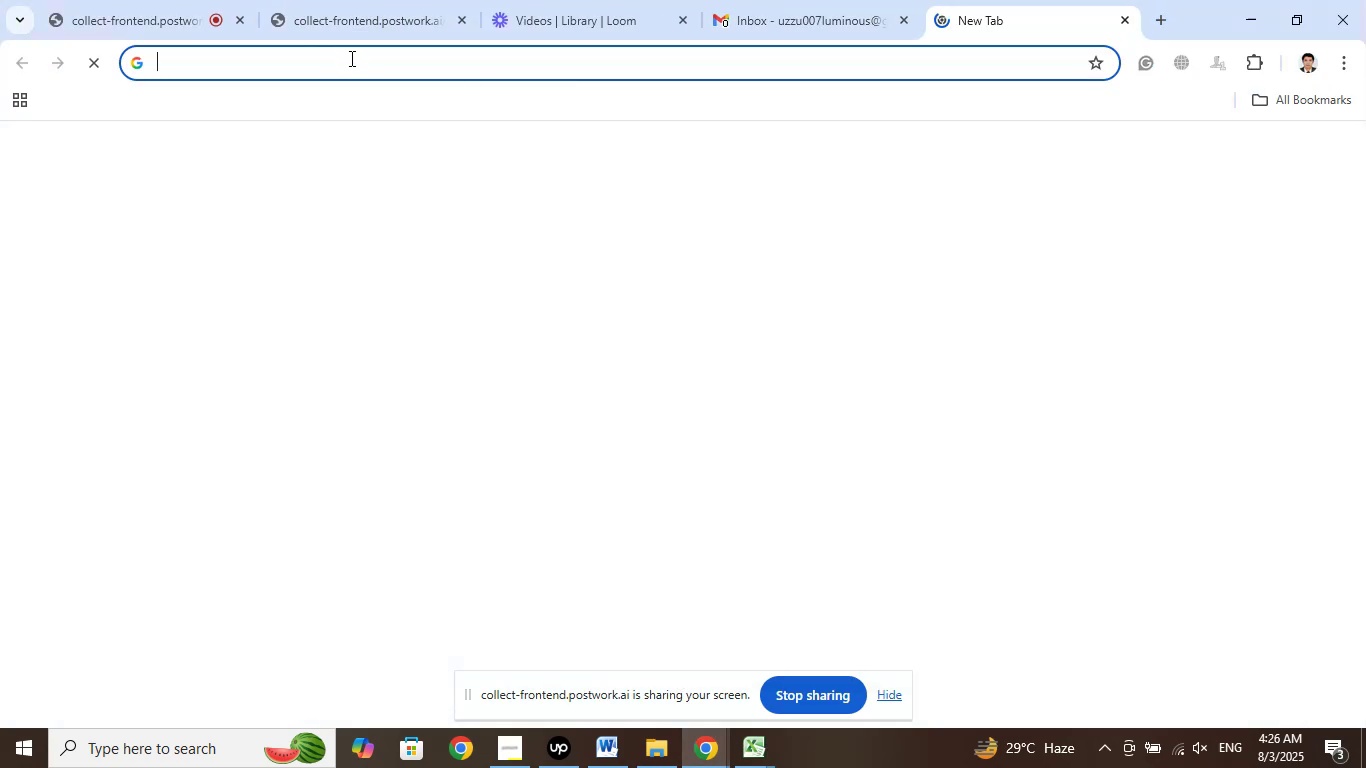 
right_click([350, 58])
 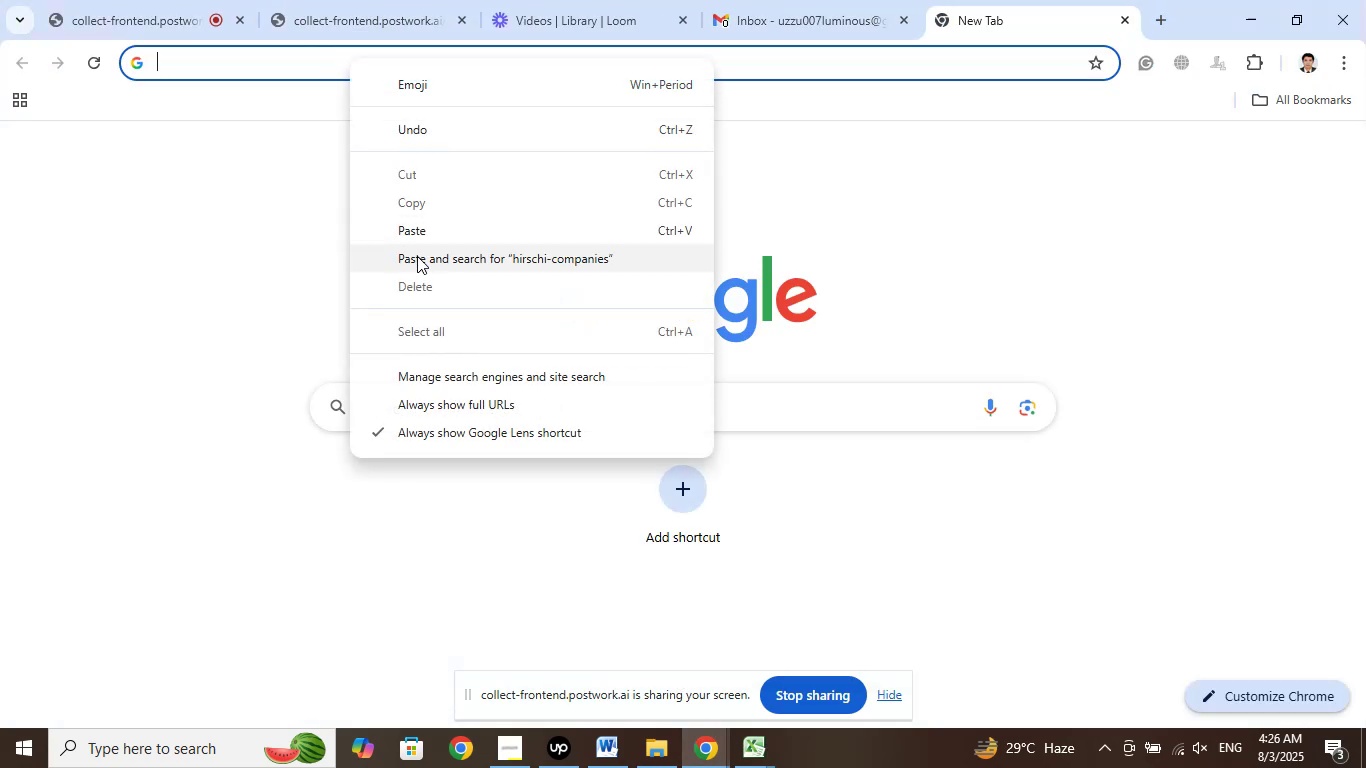 
left_click([417, 256])
 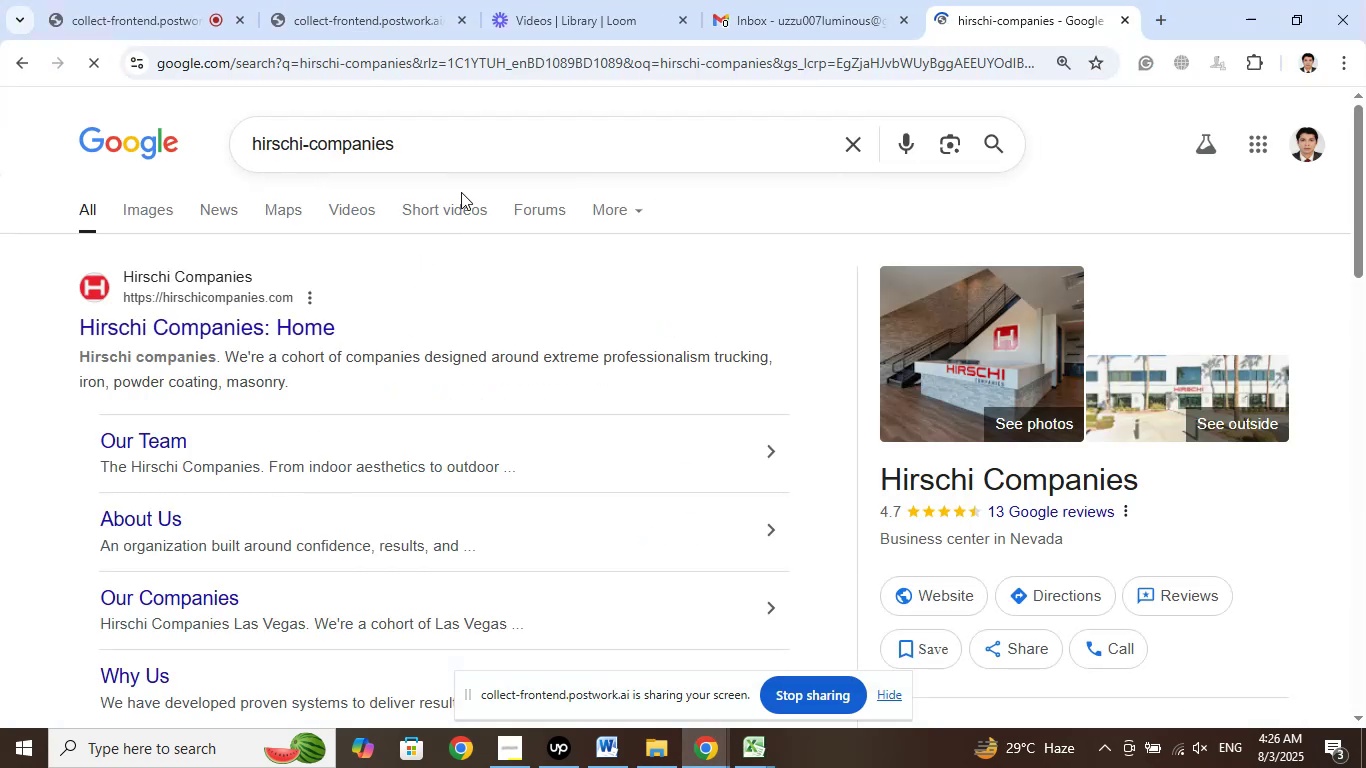 
left_click([452, 140])
 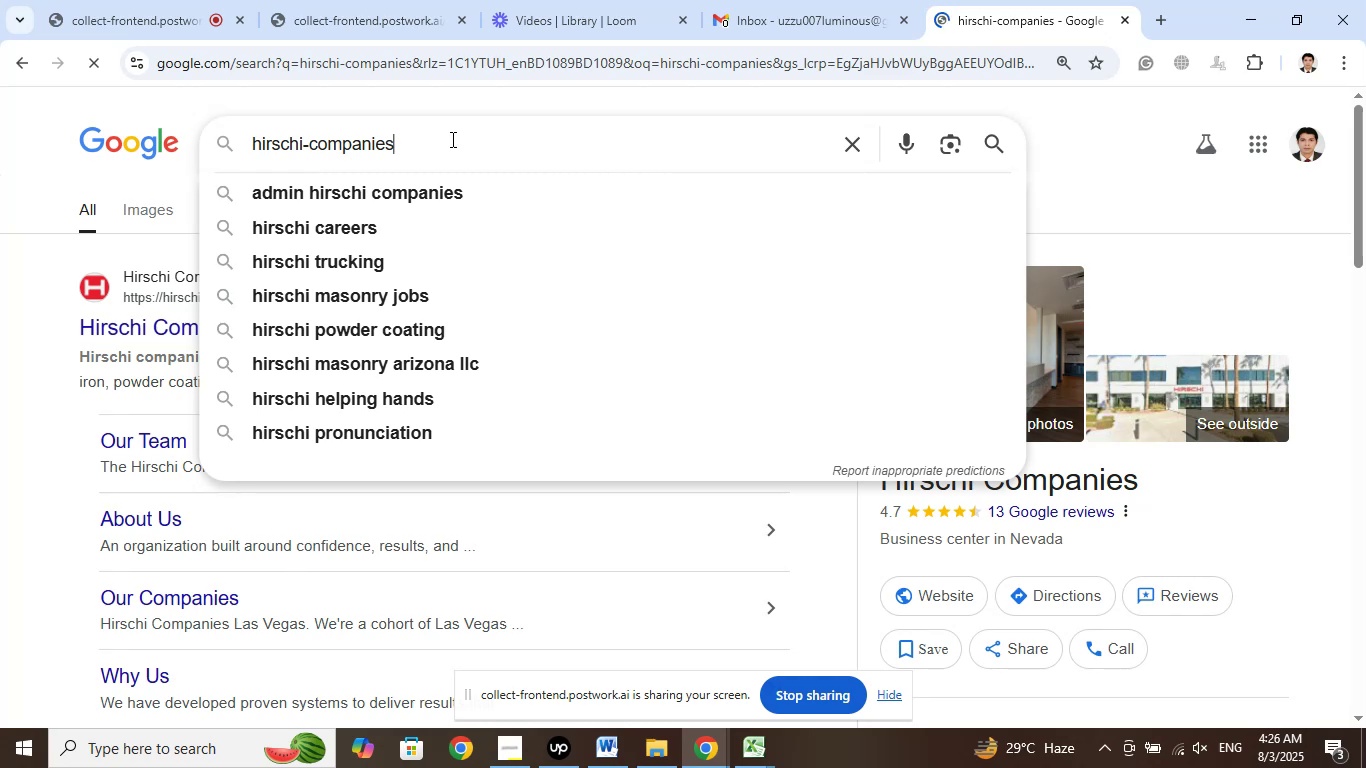 
key(Space)
 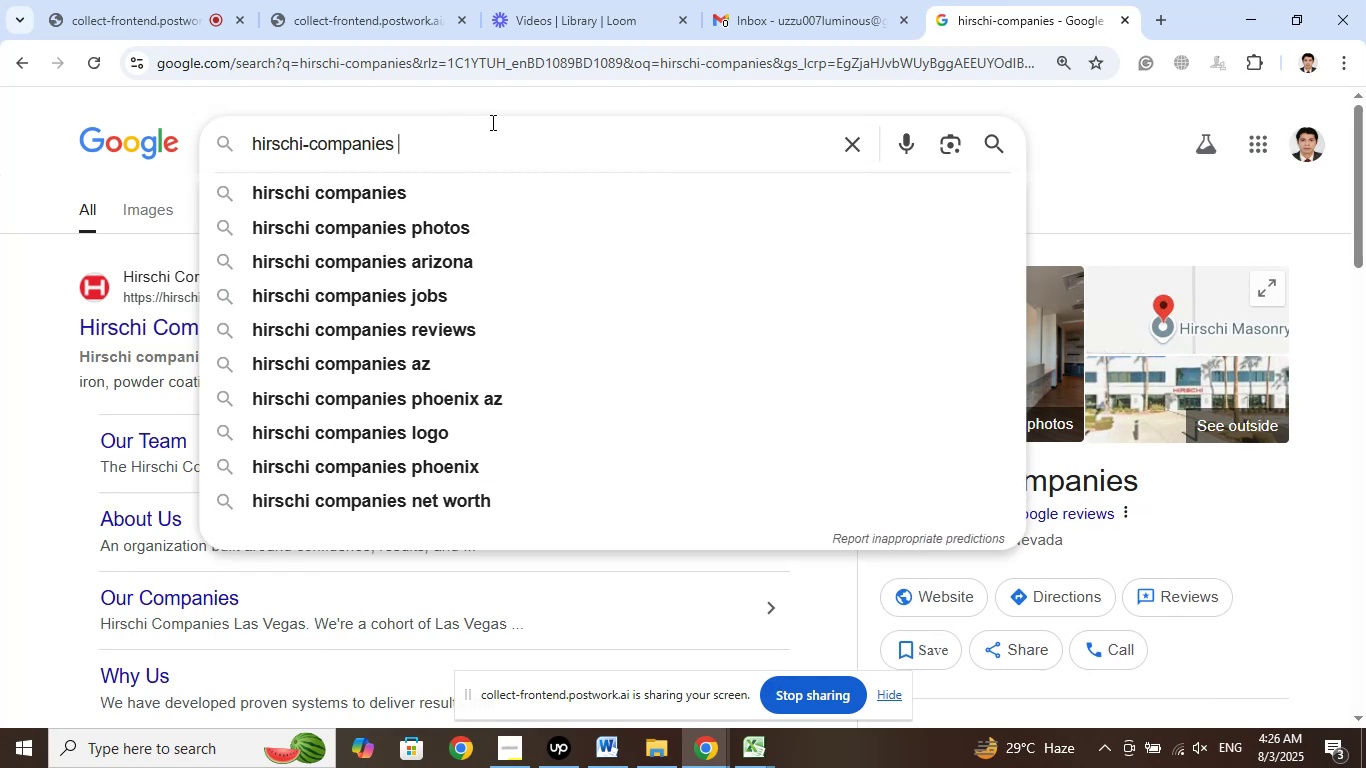 
left_click([139, 443])
 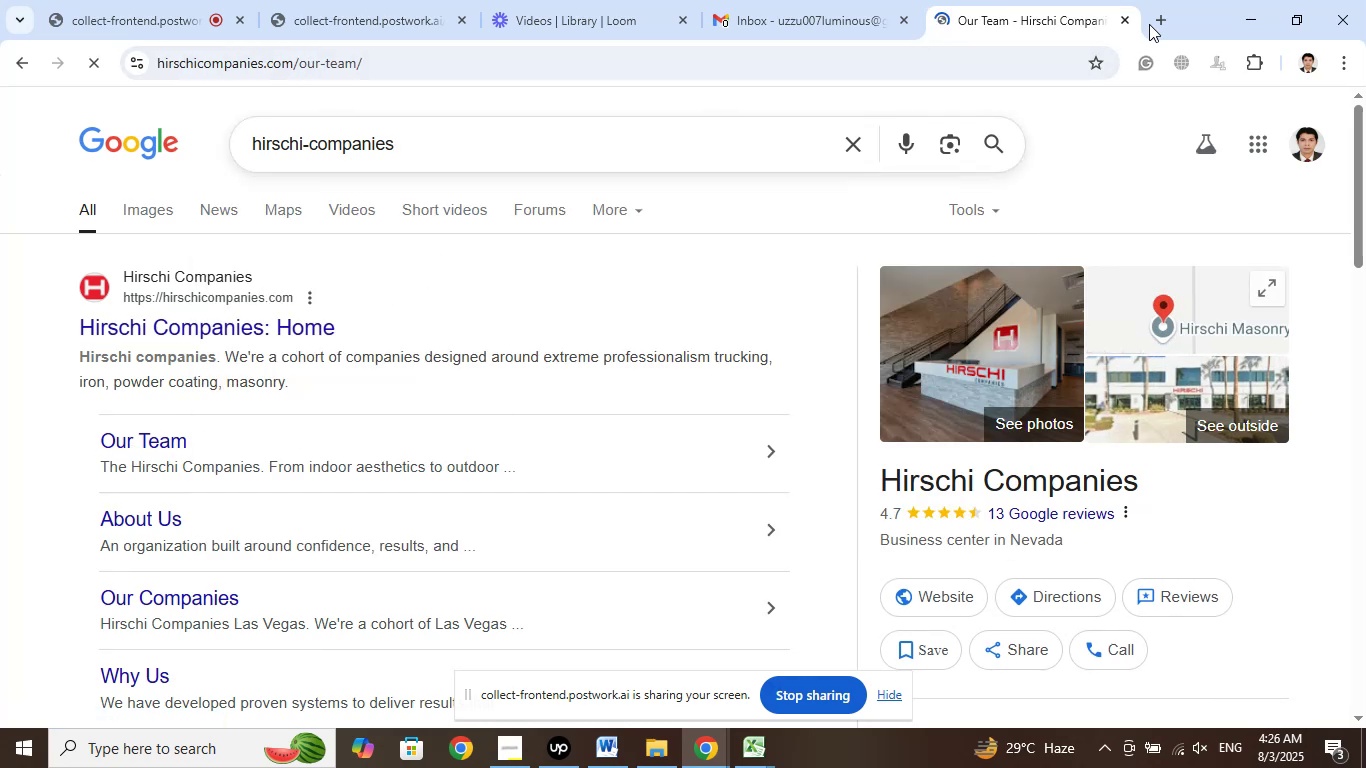 
left_click([1162, 23])
 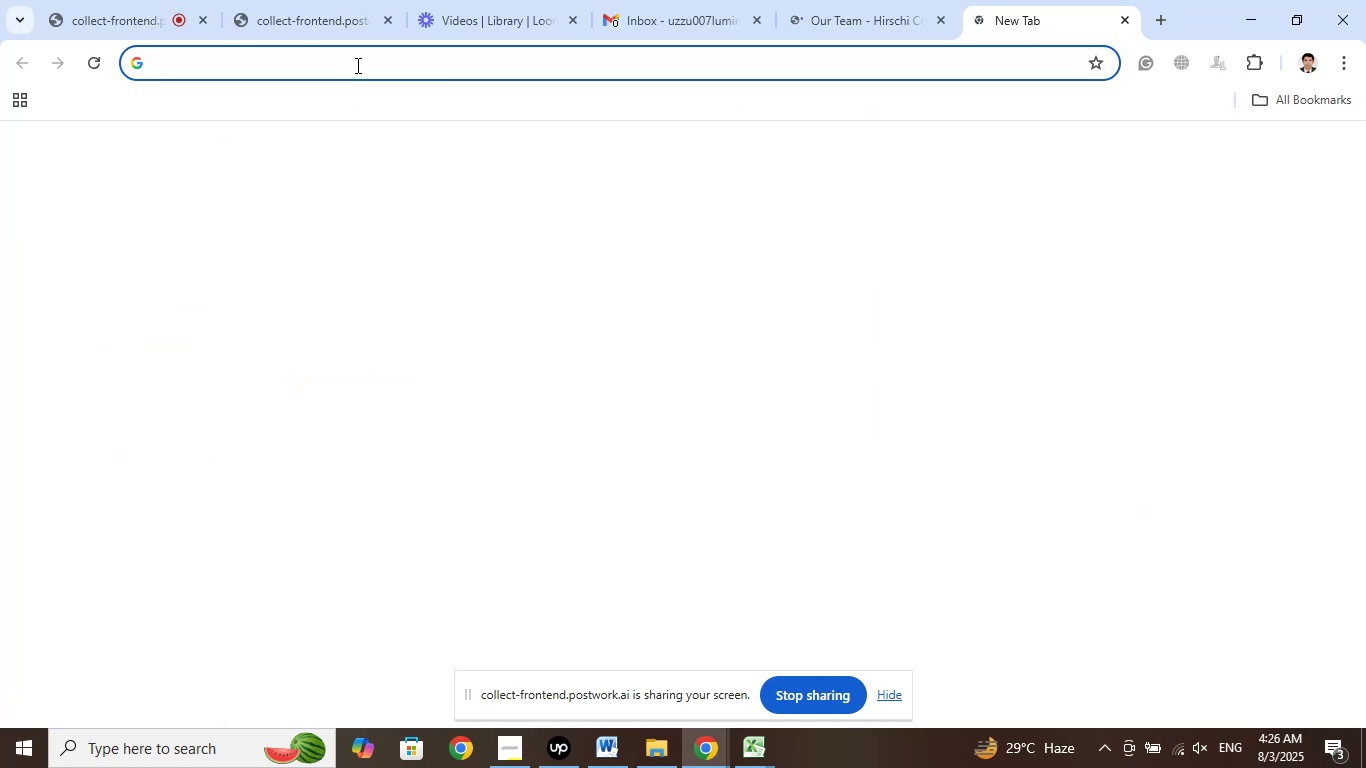 
right_click([356, 65])
 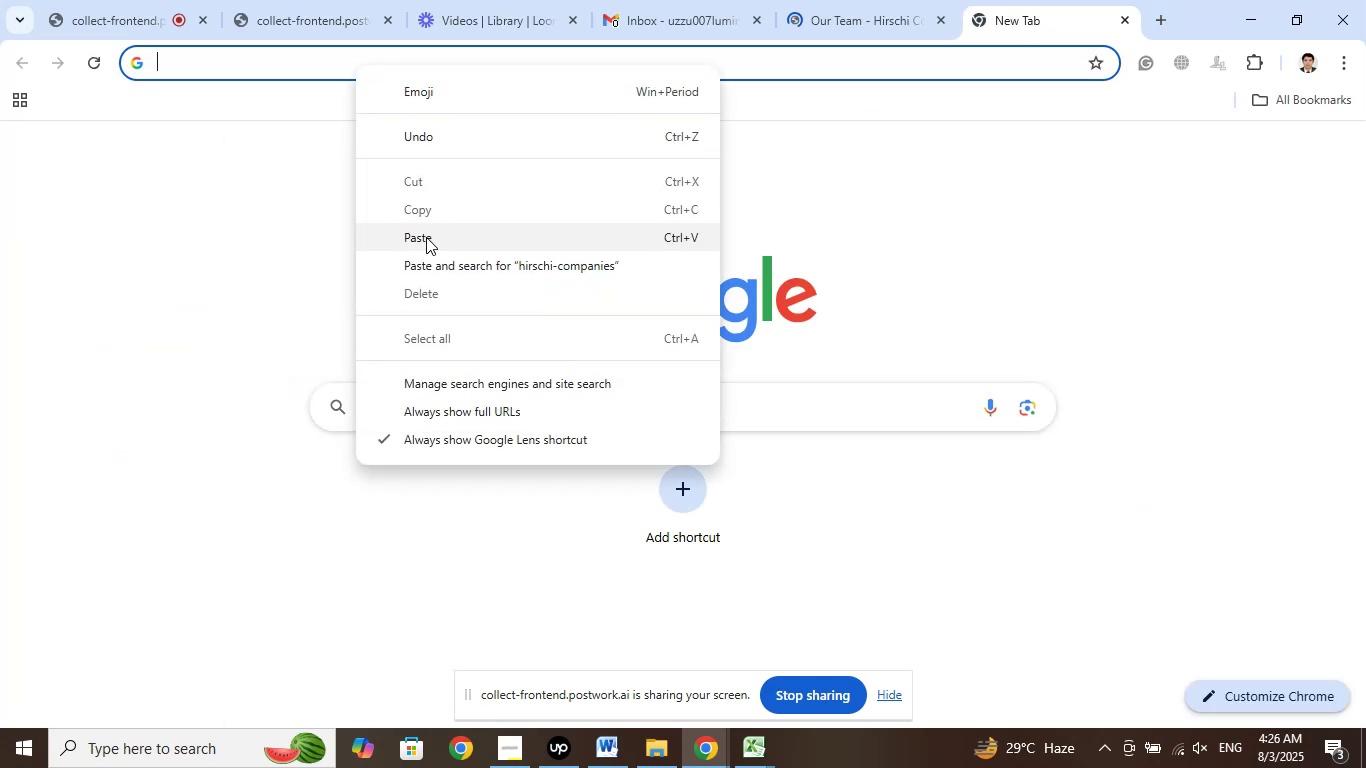 
left_click([426, 237])
 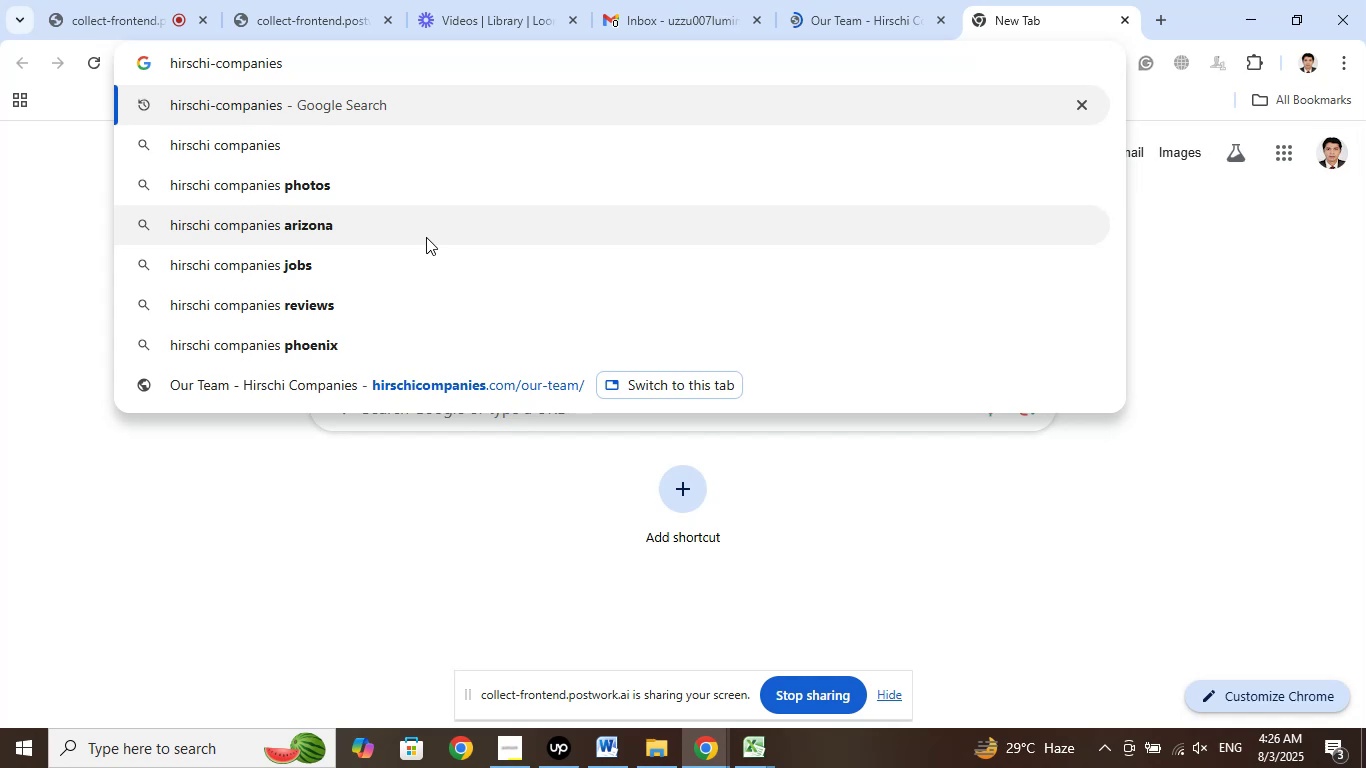 
type( human )
 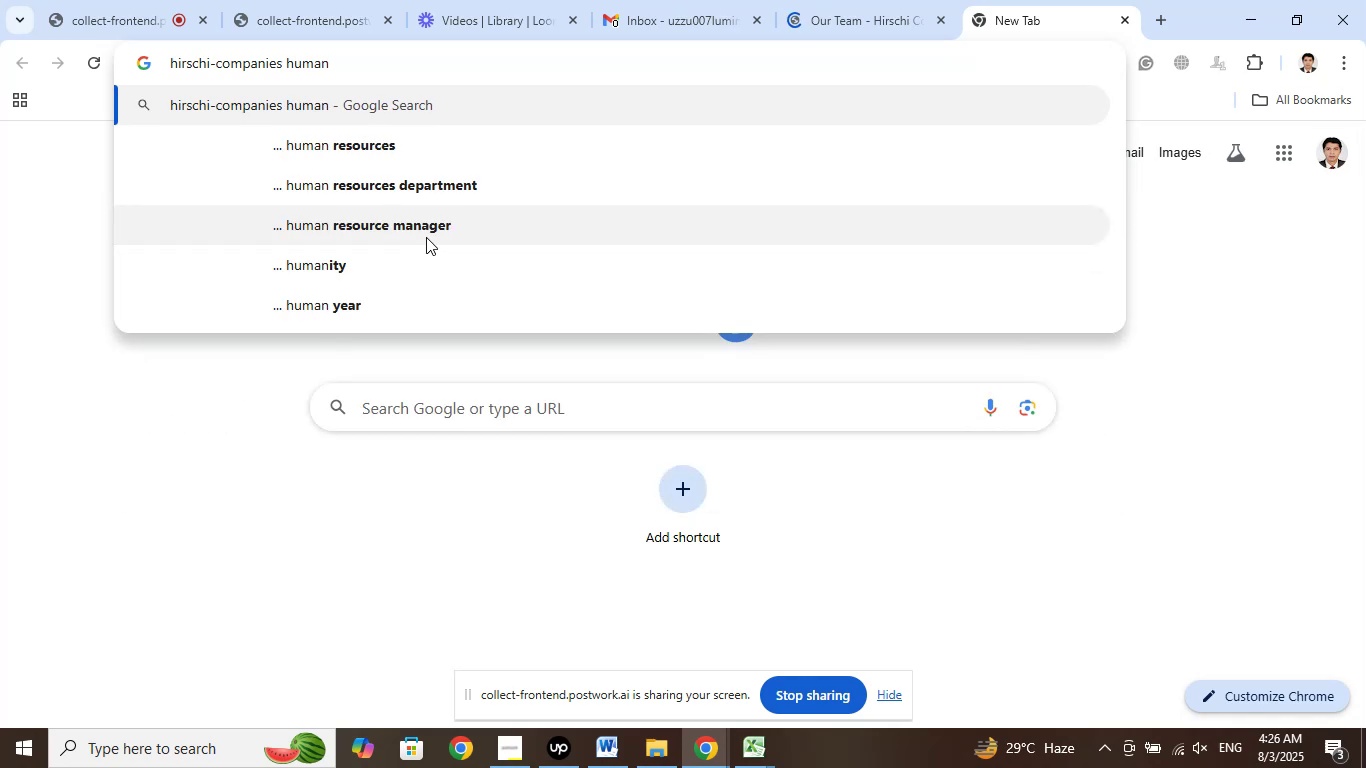 
key(ArrowDown)
 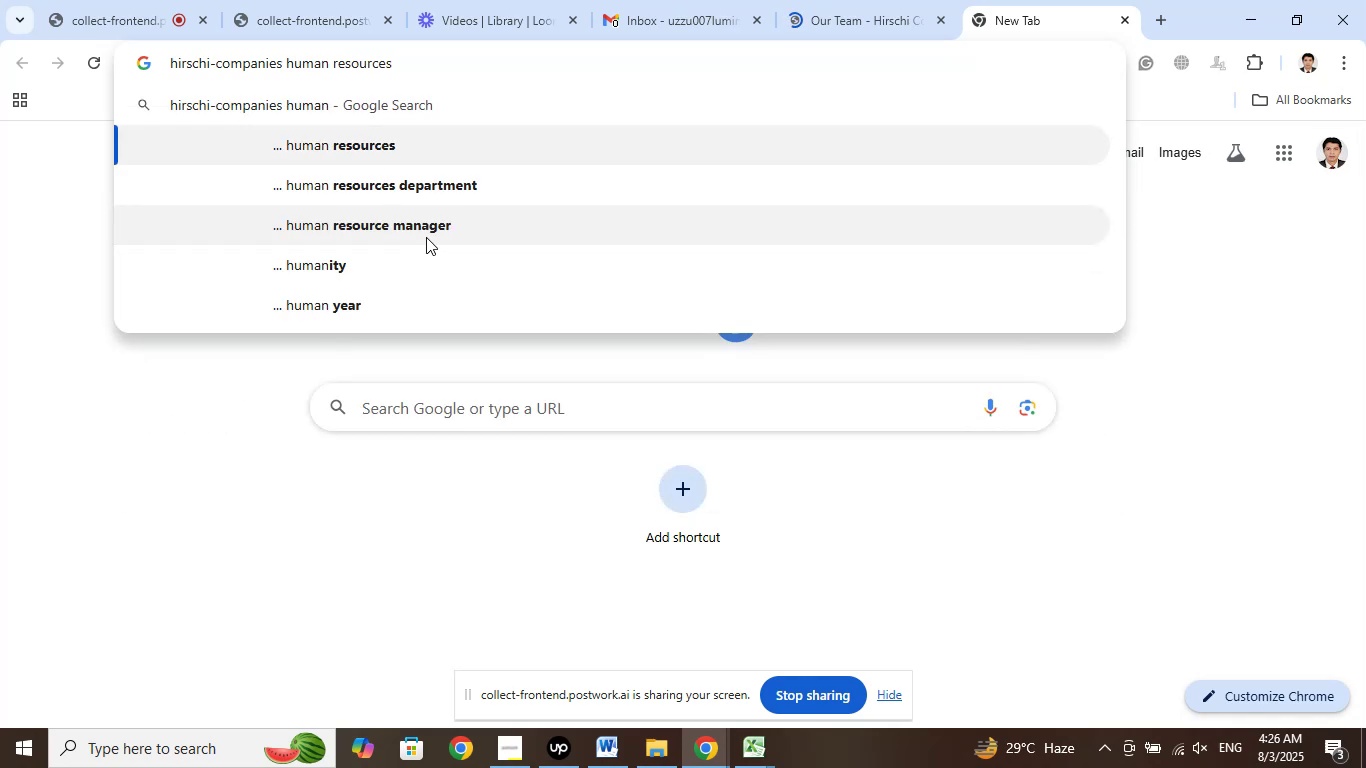 
key(Enter)
 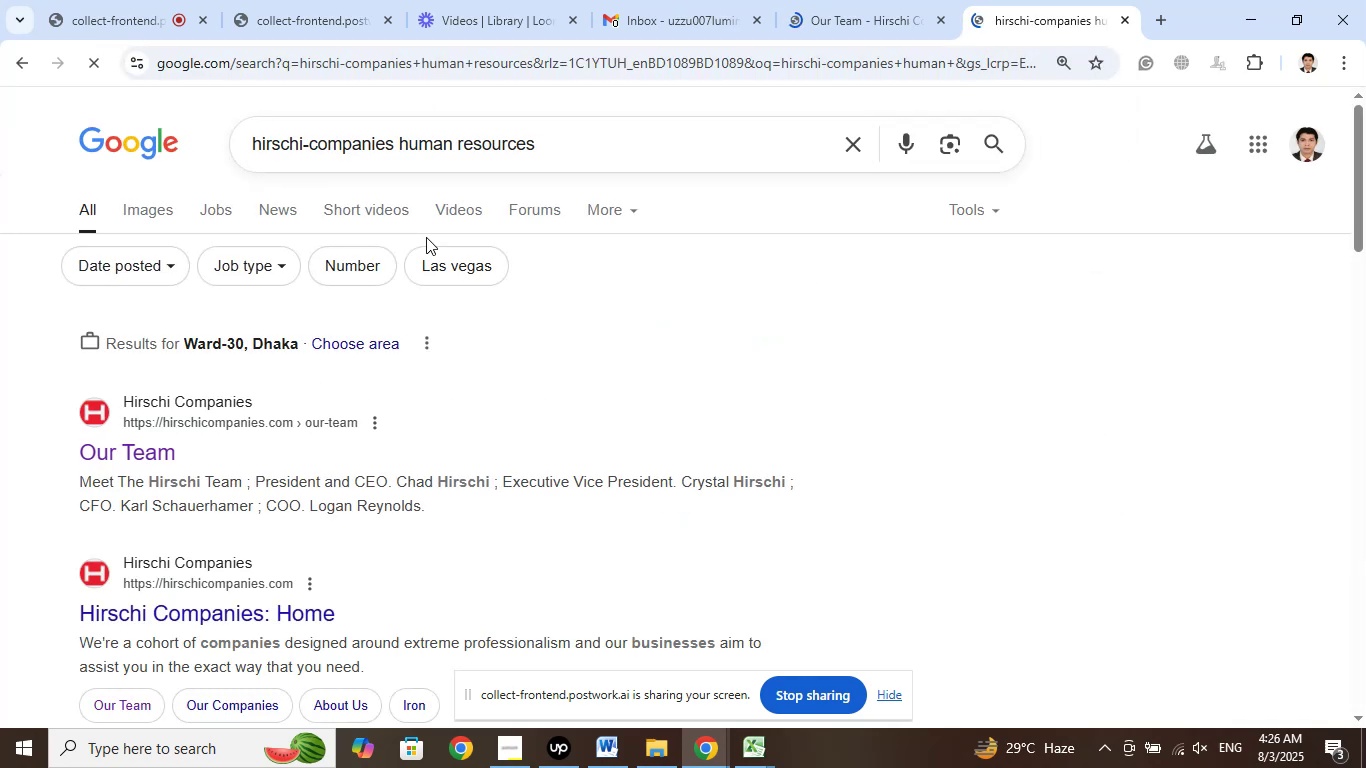 
scroll: coordinate [883, 313], scroll_direction: down, amount: 5.0
 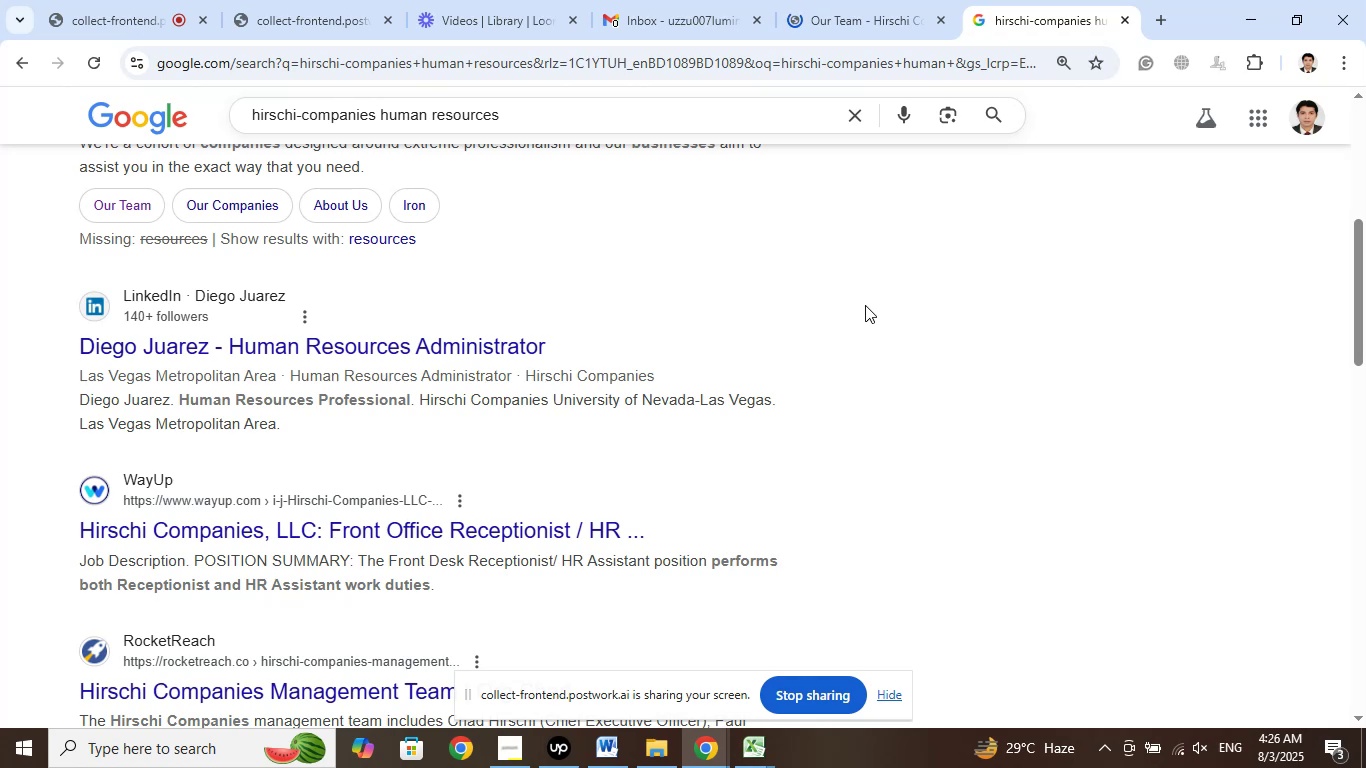 
wait(6.49)
 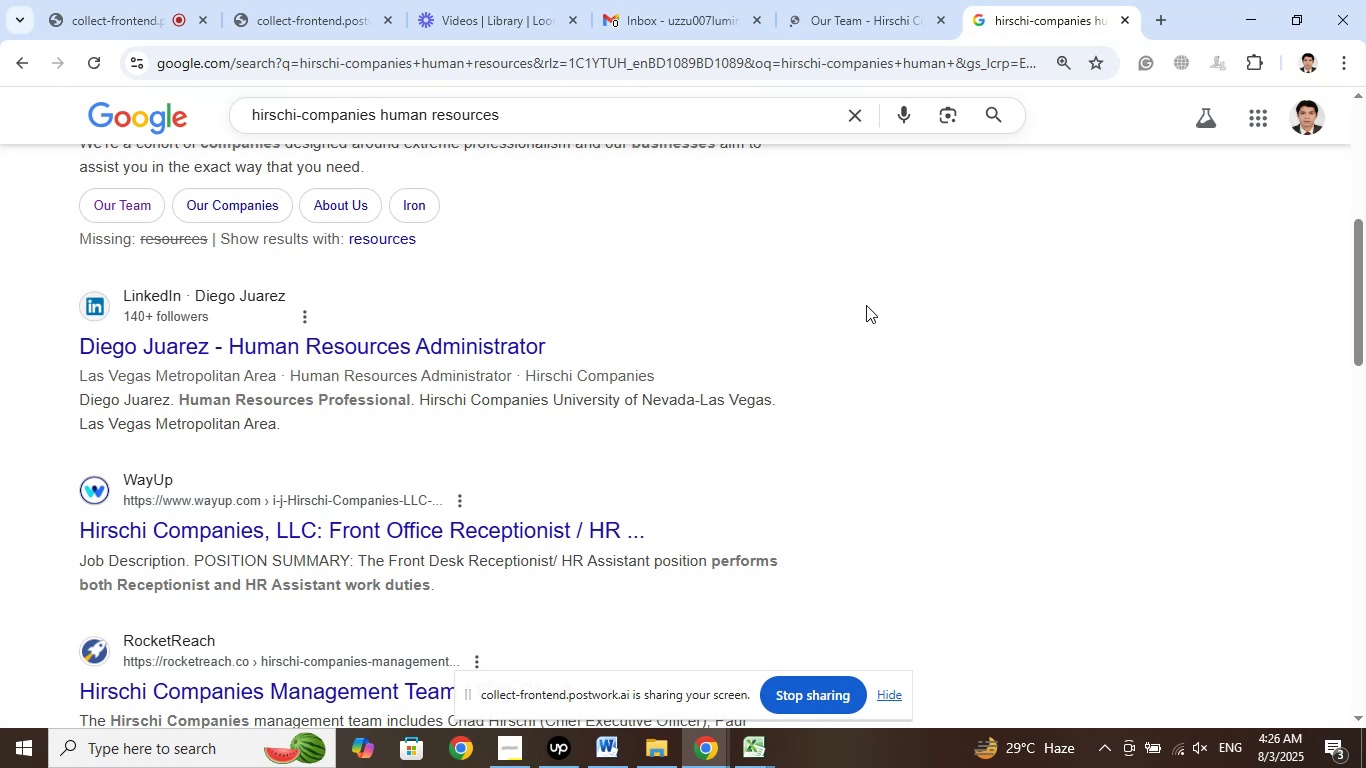 
right_click([520, 342])
 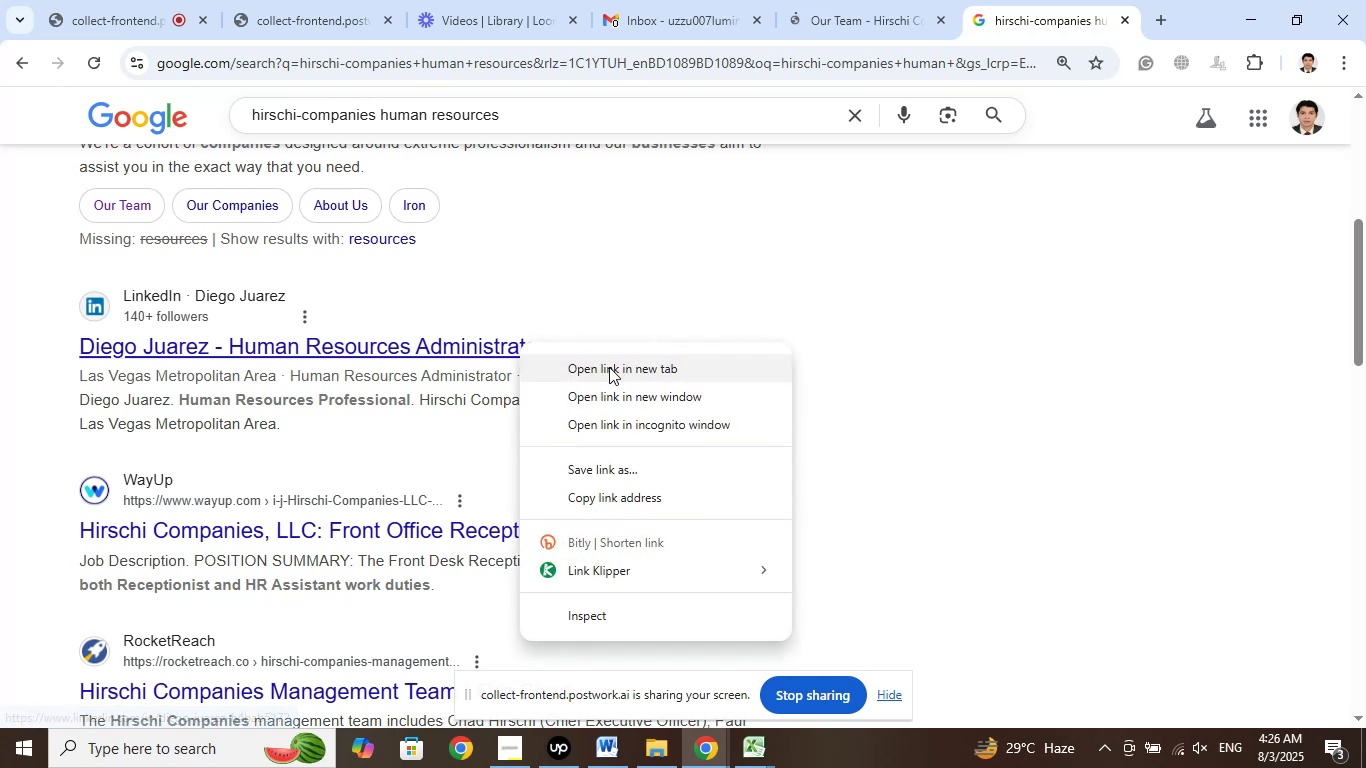 
left_click([609, 367])
 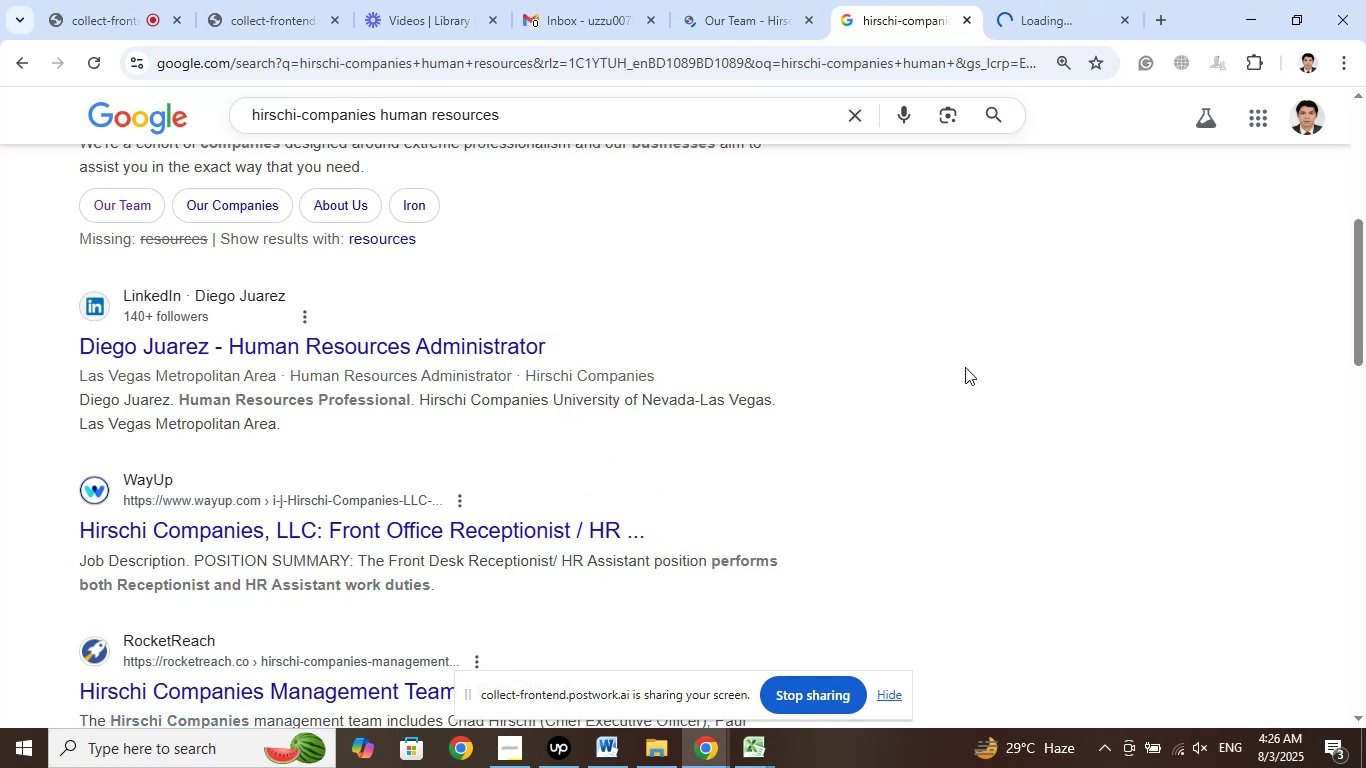 
scroll: coordinate [965, 366], scroll_direction: down, amount: 3.0
 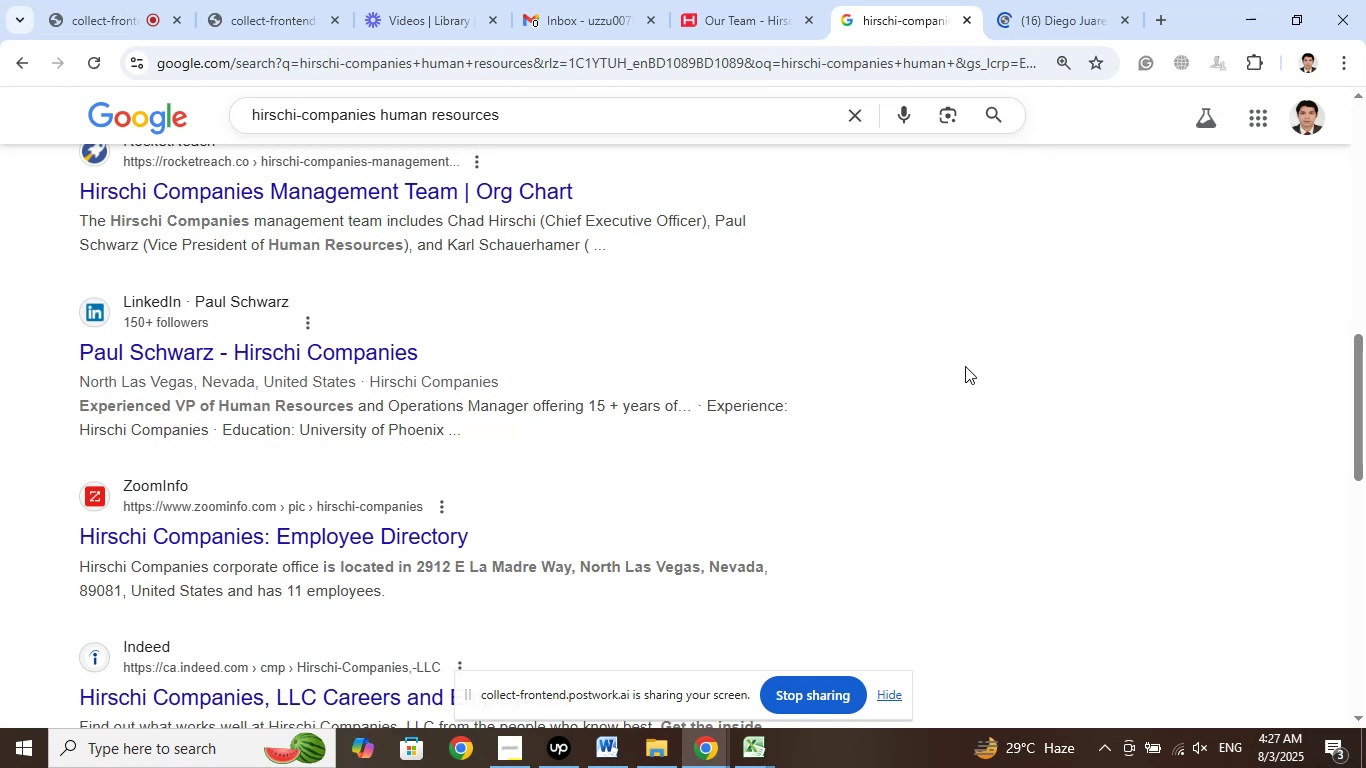 
wait(6.04)
 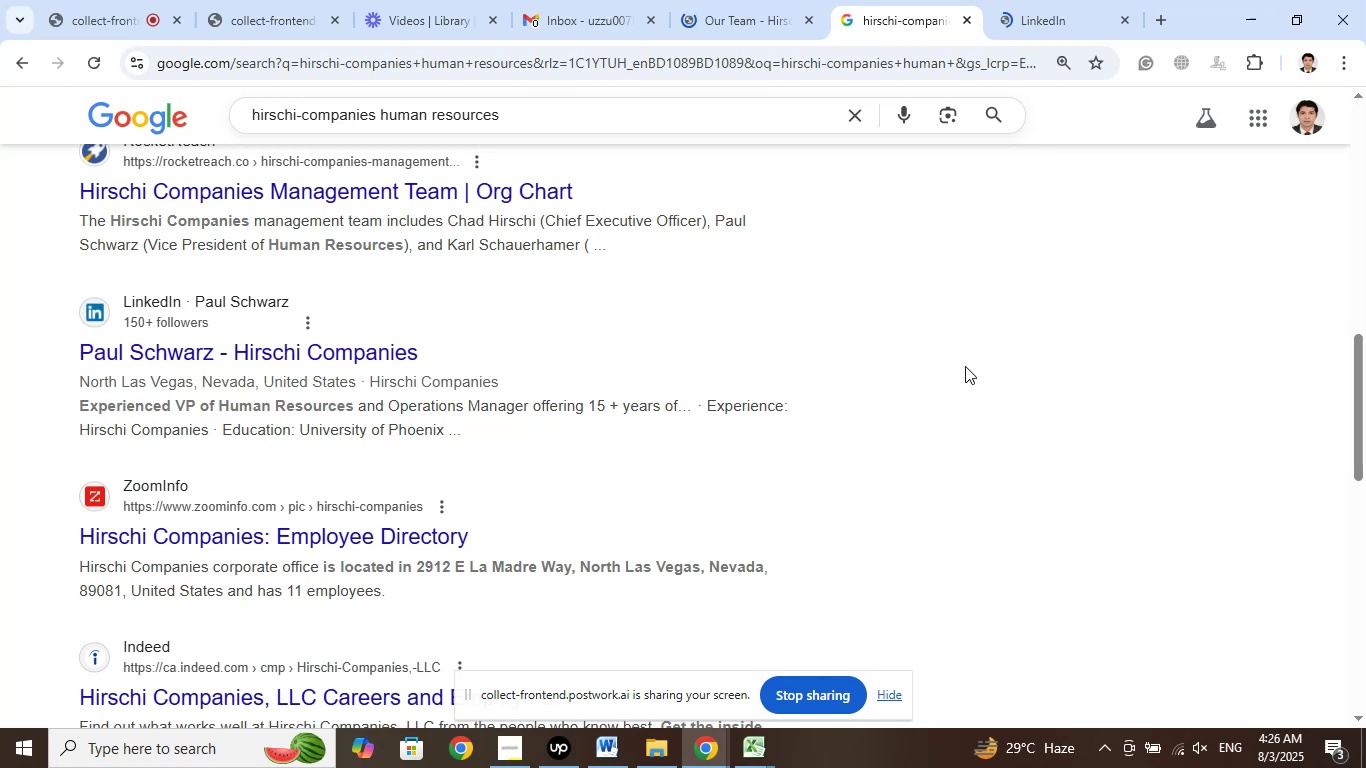 
left_click([777, 0])
 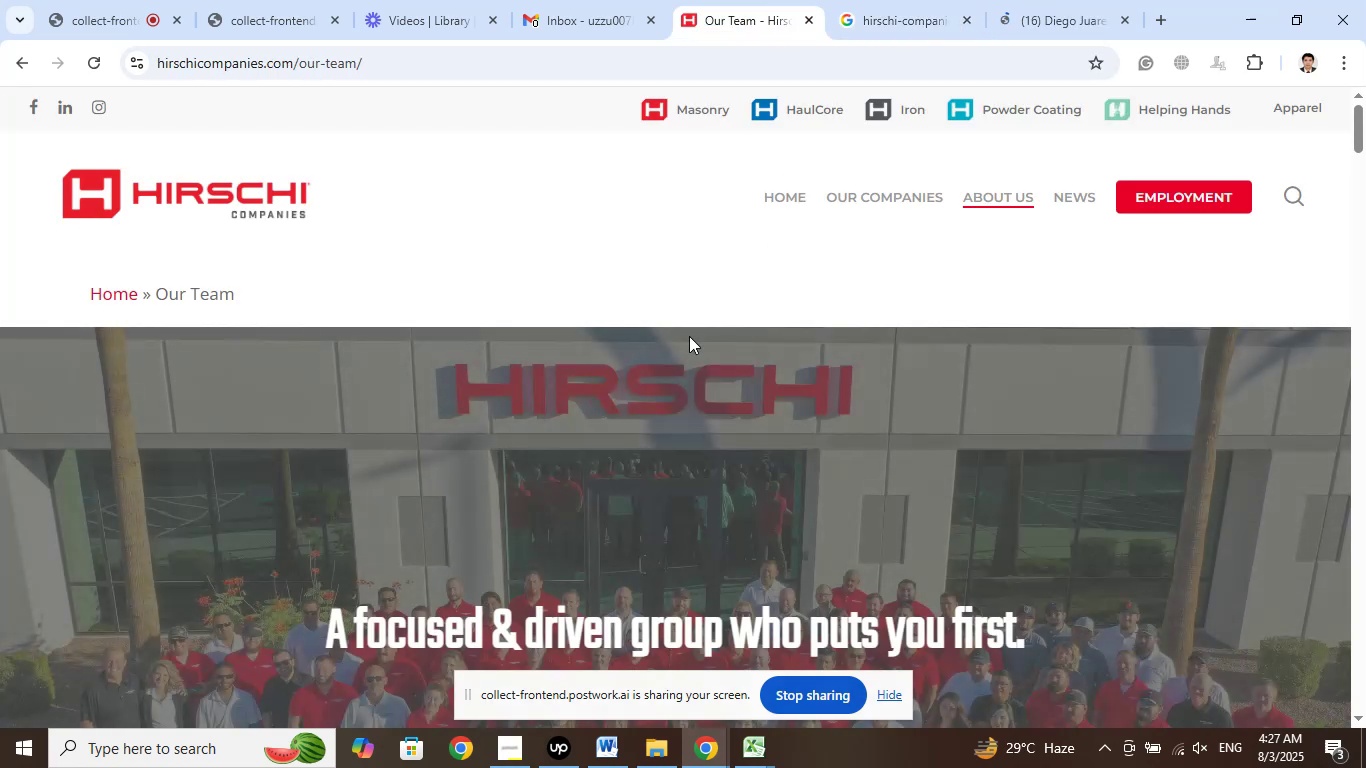 
scroll: coordinate [660, 363], scroll_direction: down, amount: 4.0
 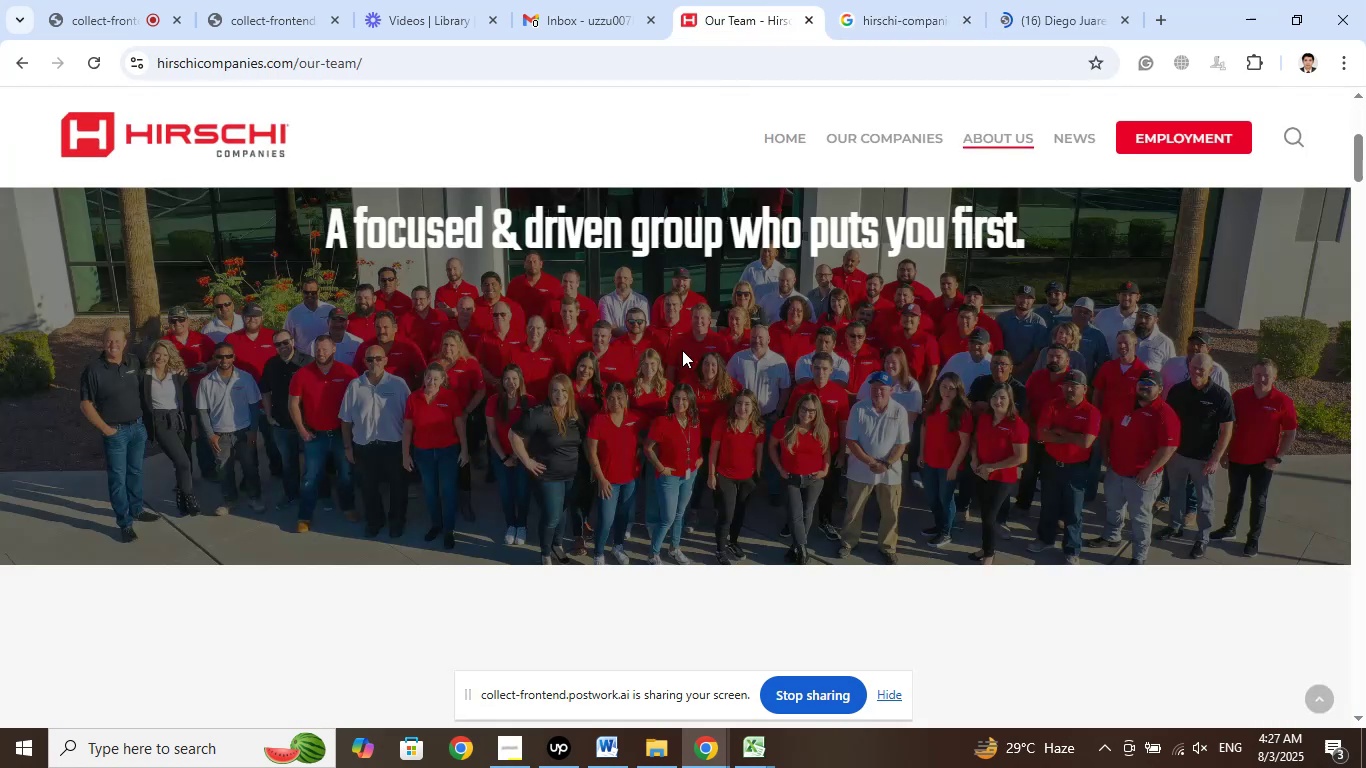 
scroll: coordinate [683, 343], scroll_direction: none, amount: 0.0
 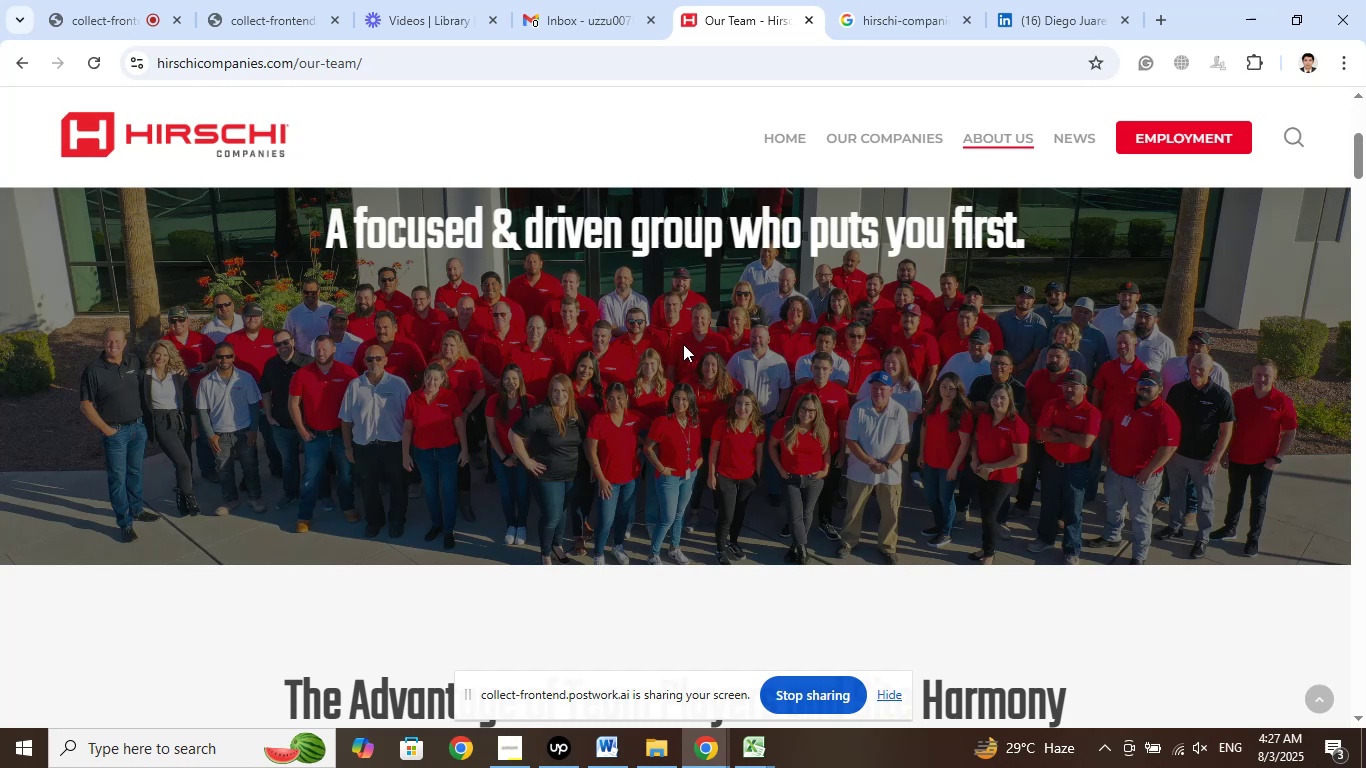 
wait(29.76)
 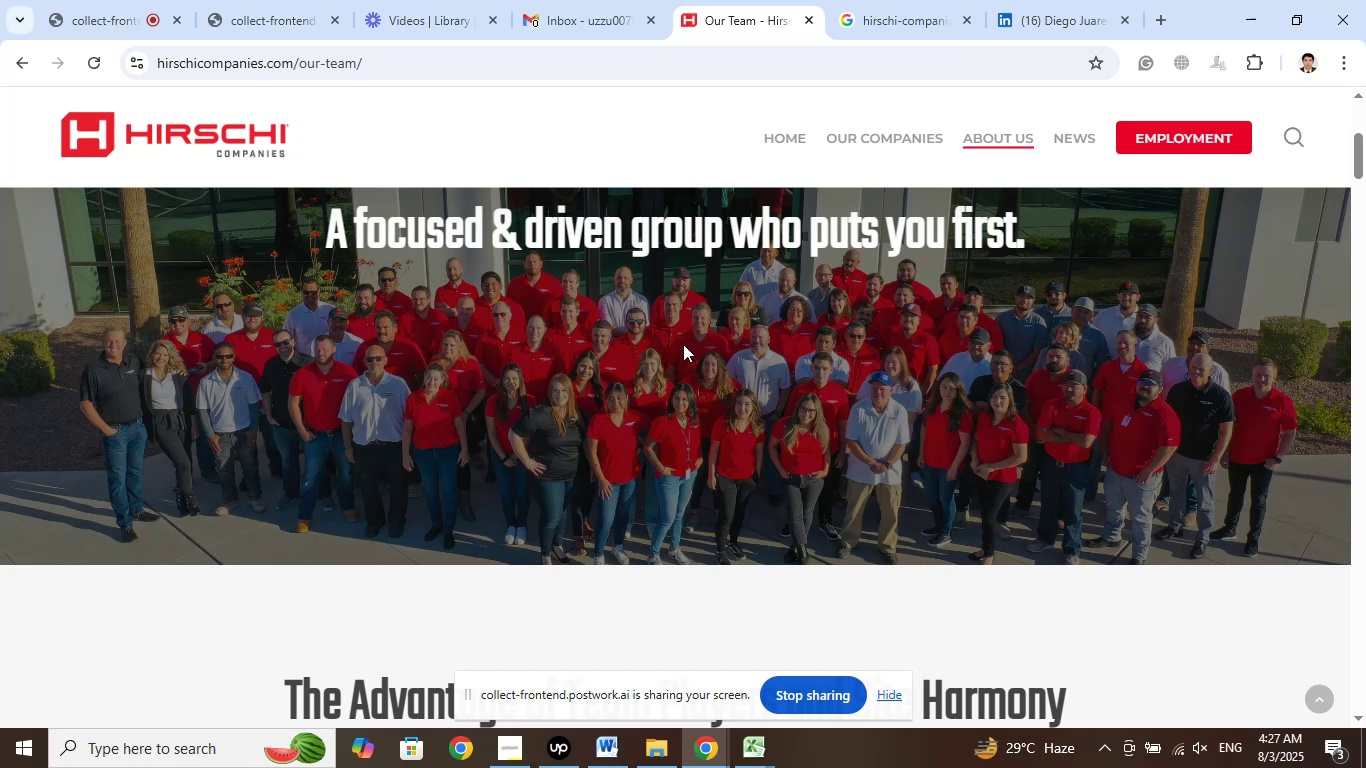 
left_click([746, 440])
 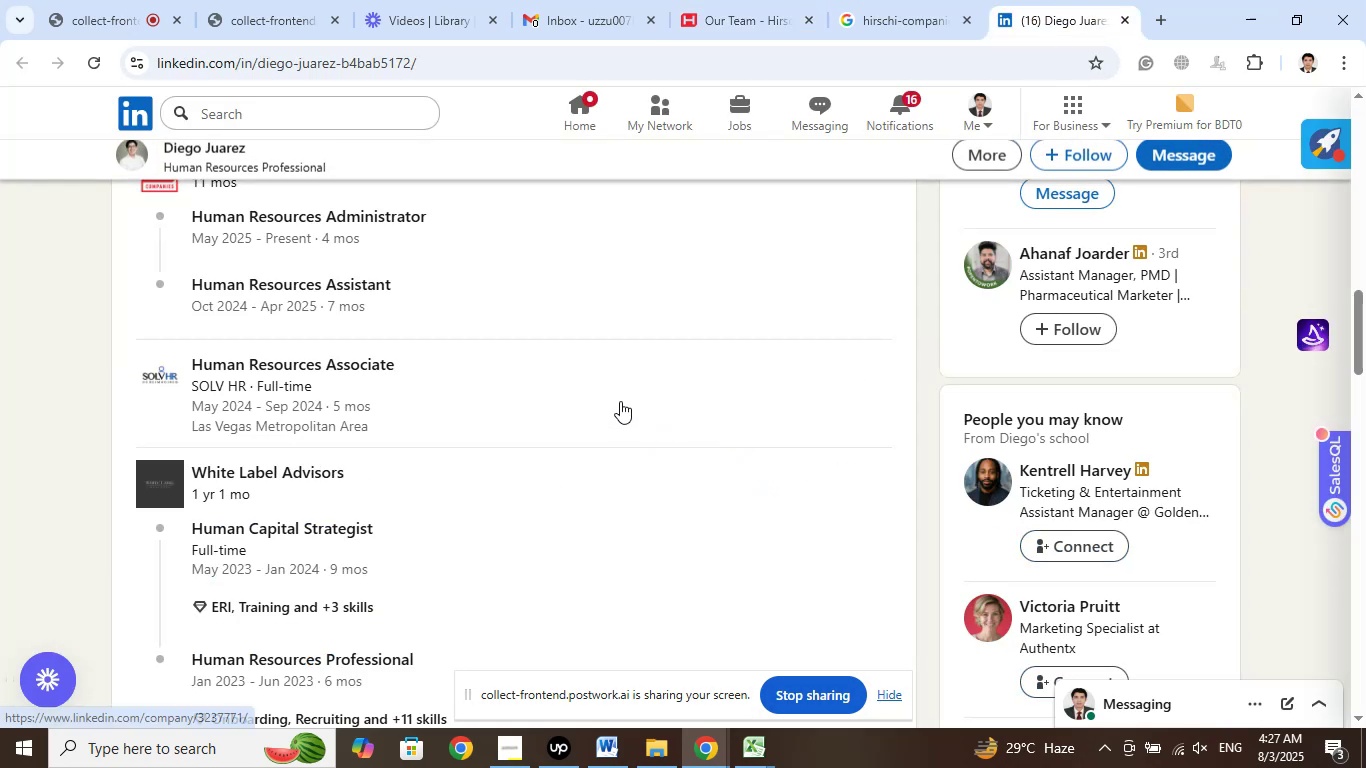 
scroll: coordinate [620, 401], scroll_direction: up, amount: 1.0
 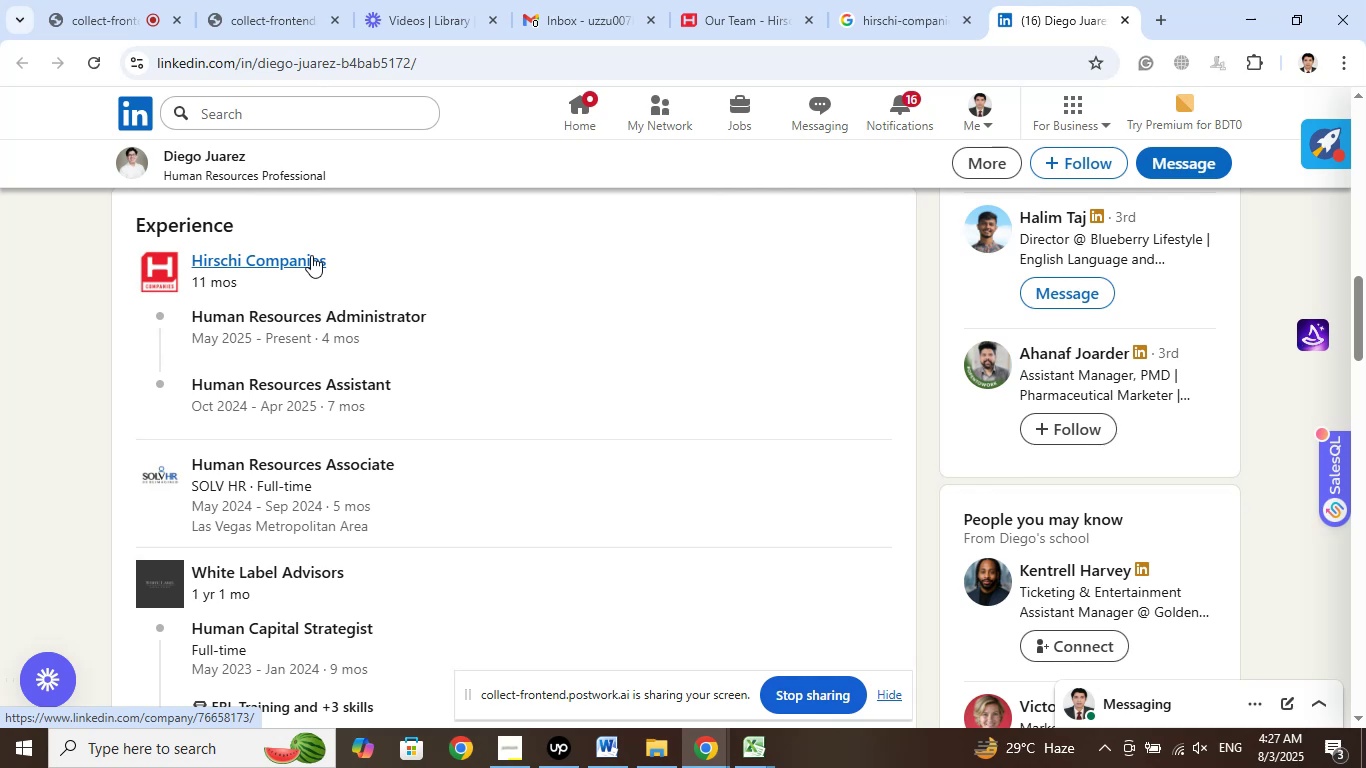 
right_click([311, 255])
 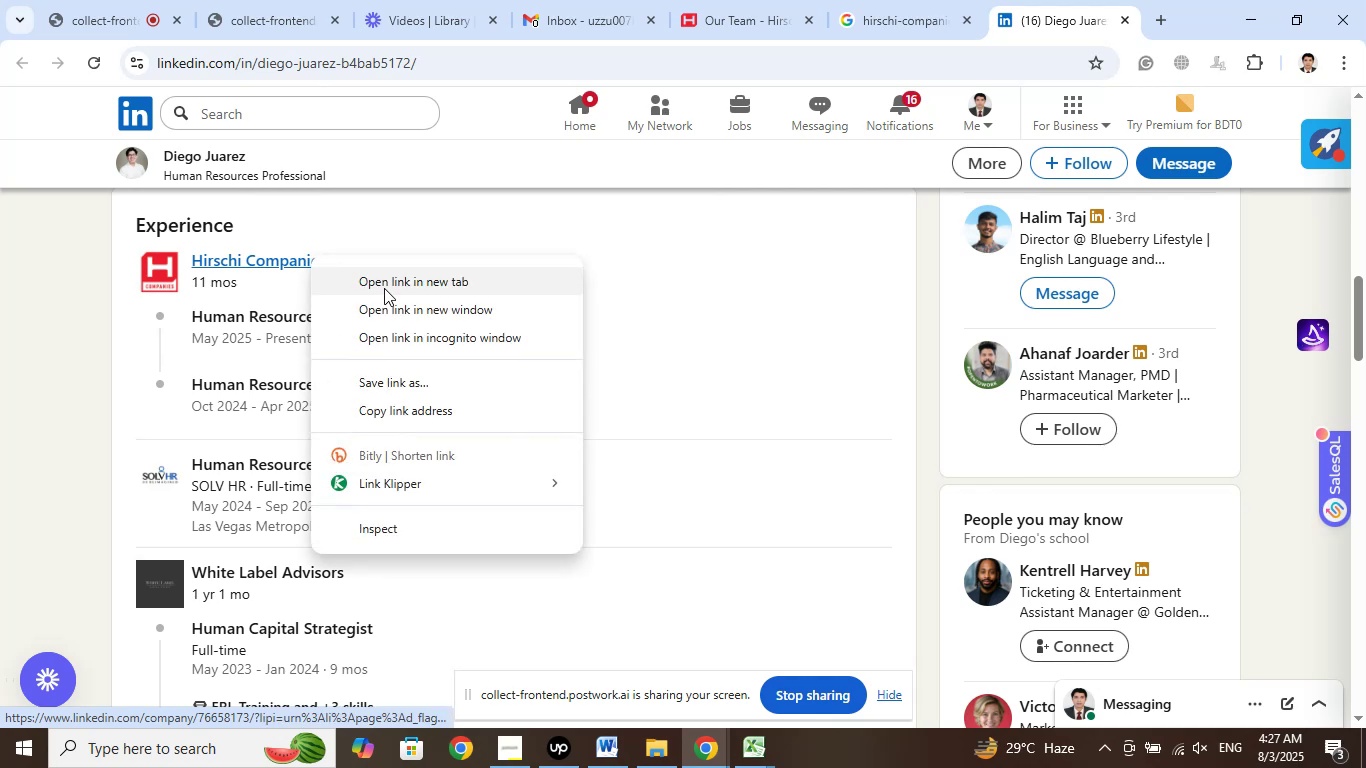 
left_click([384, 288])
 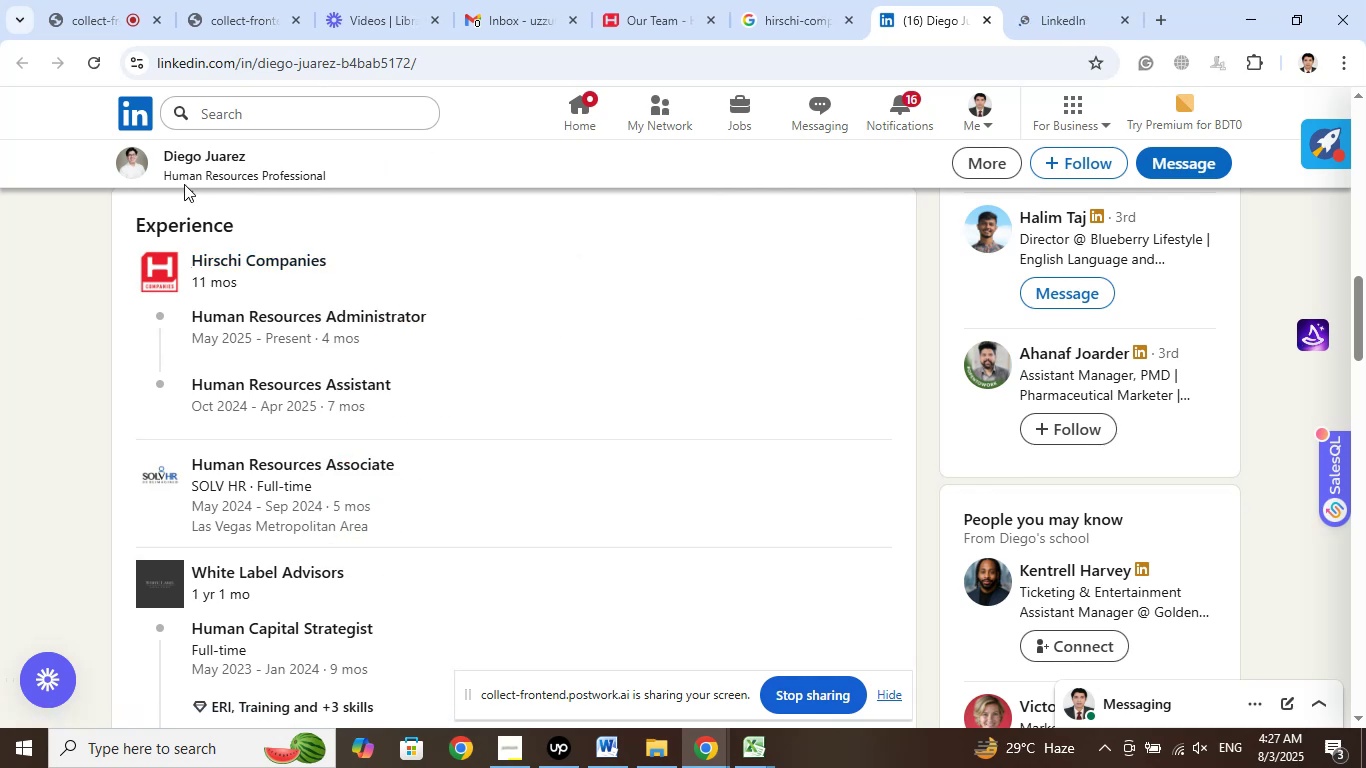 
left_click([194, 159])
 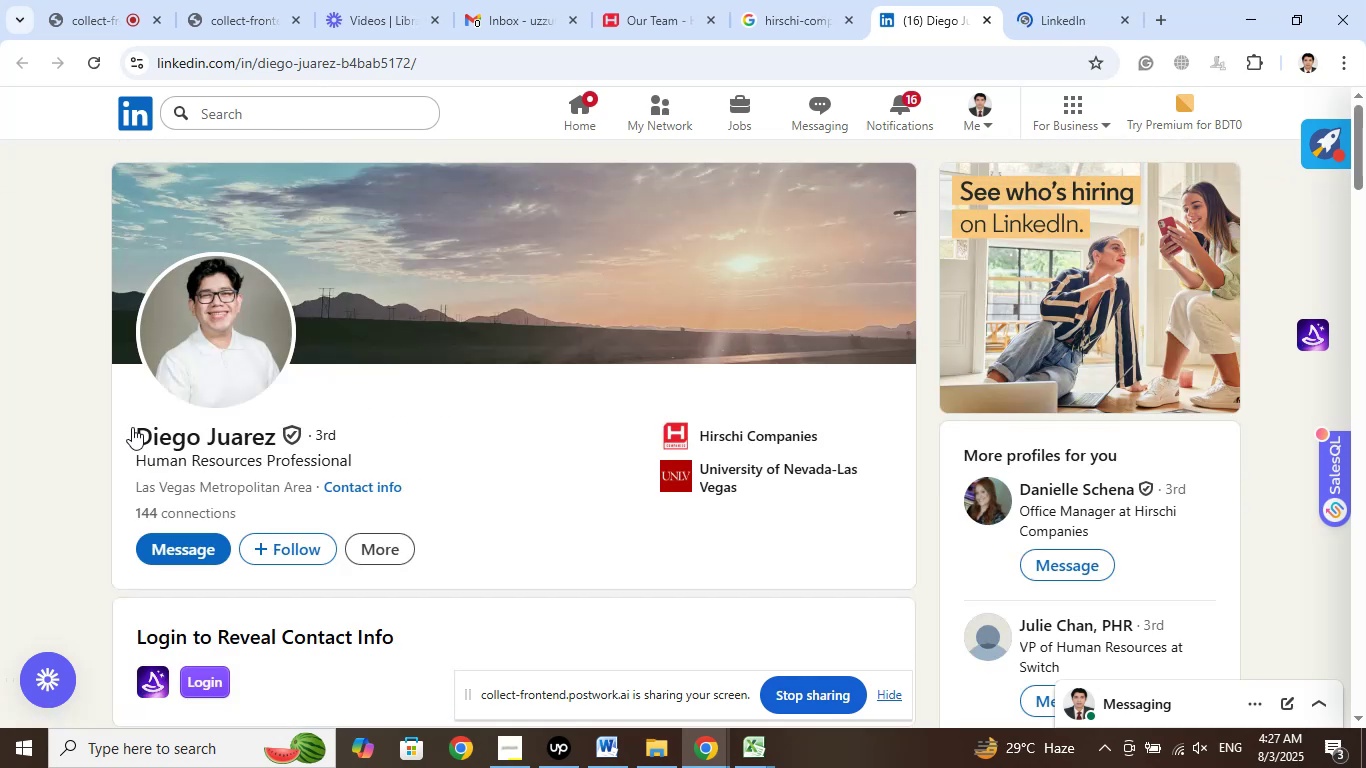 
left_click_drag(start_coordinate=[127, 437], to_coordinate=[274, 435])
 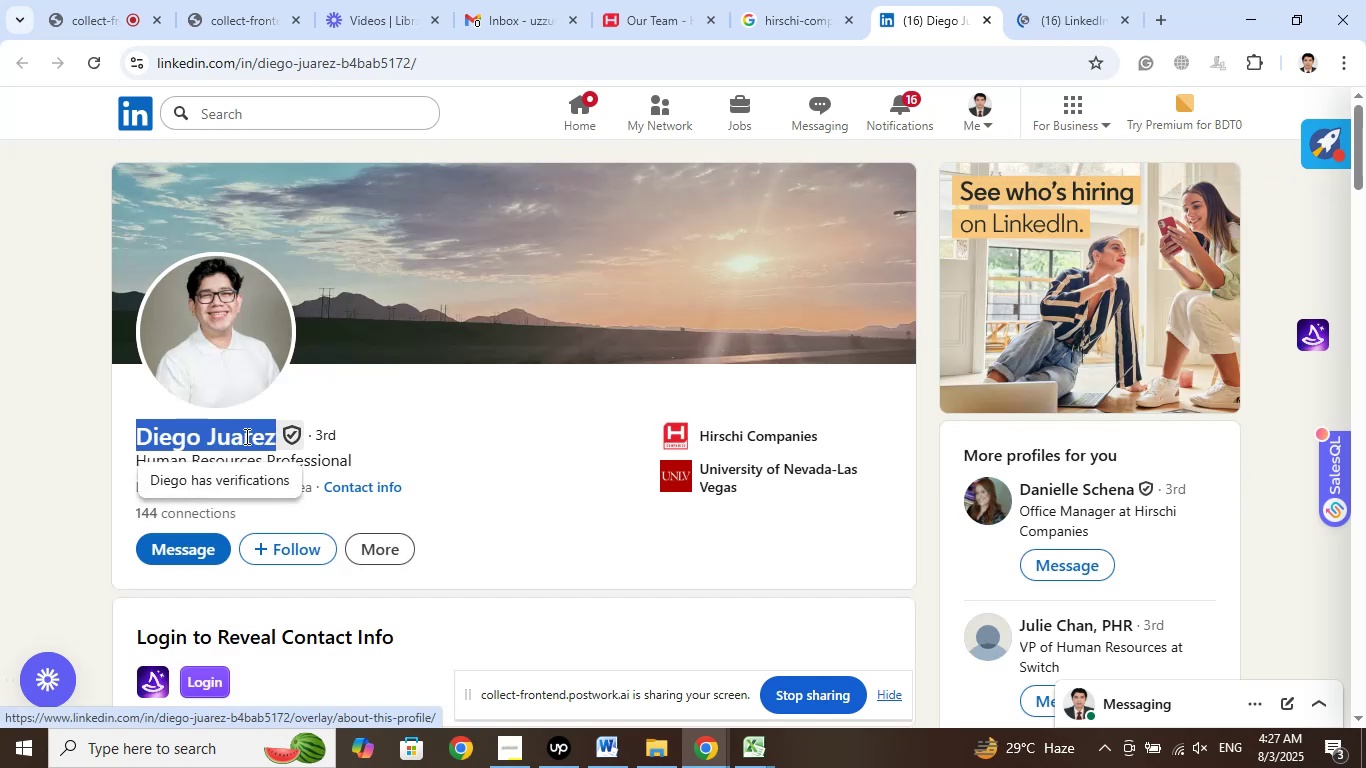 
right_click([245, 436])
 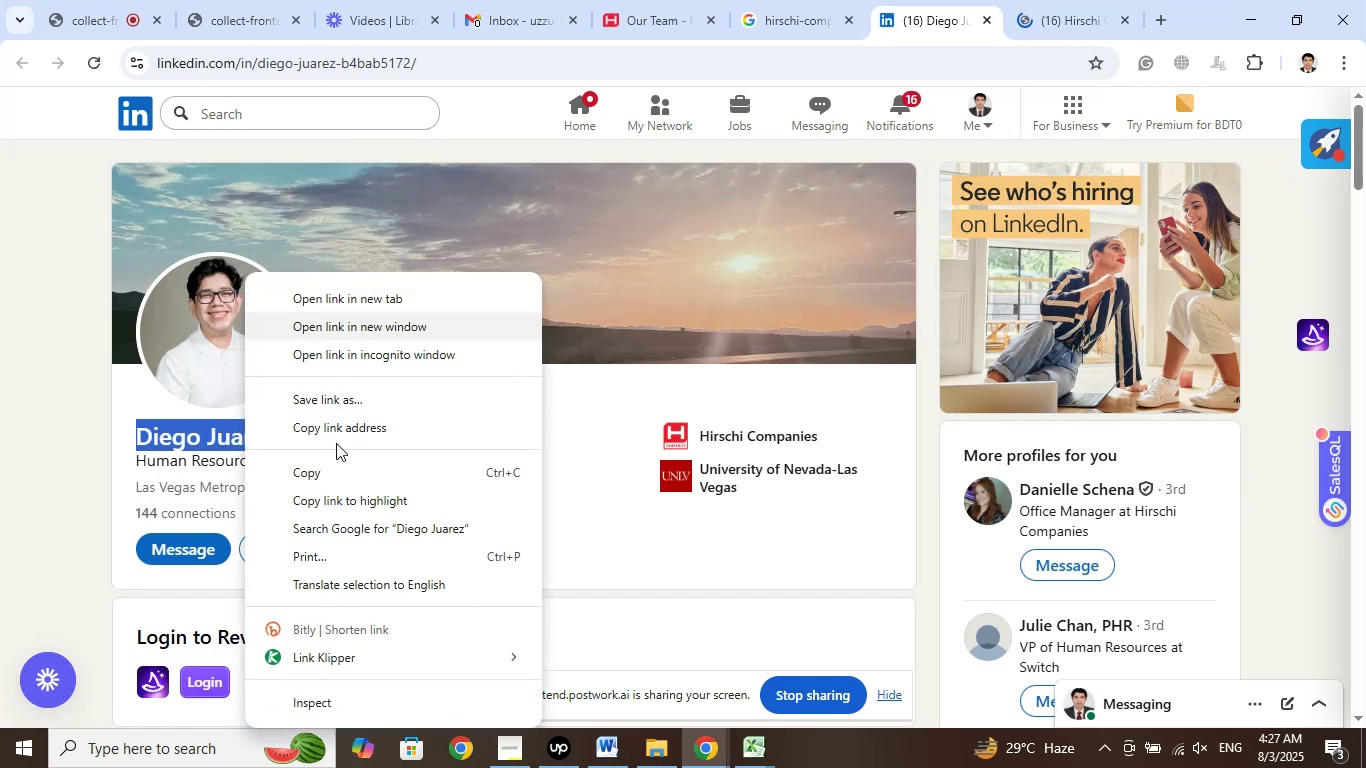 
left_click_drag(start_coordinate=[319, 474], to_coordinate=[319, 481])
 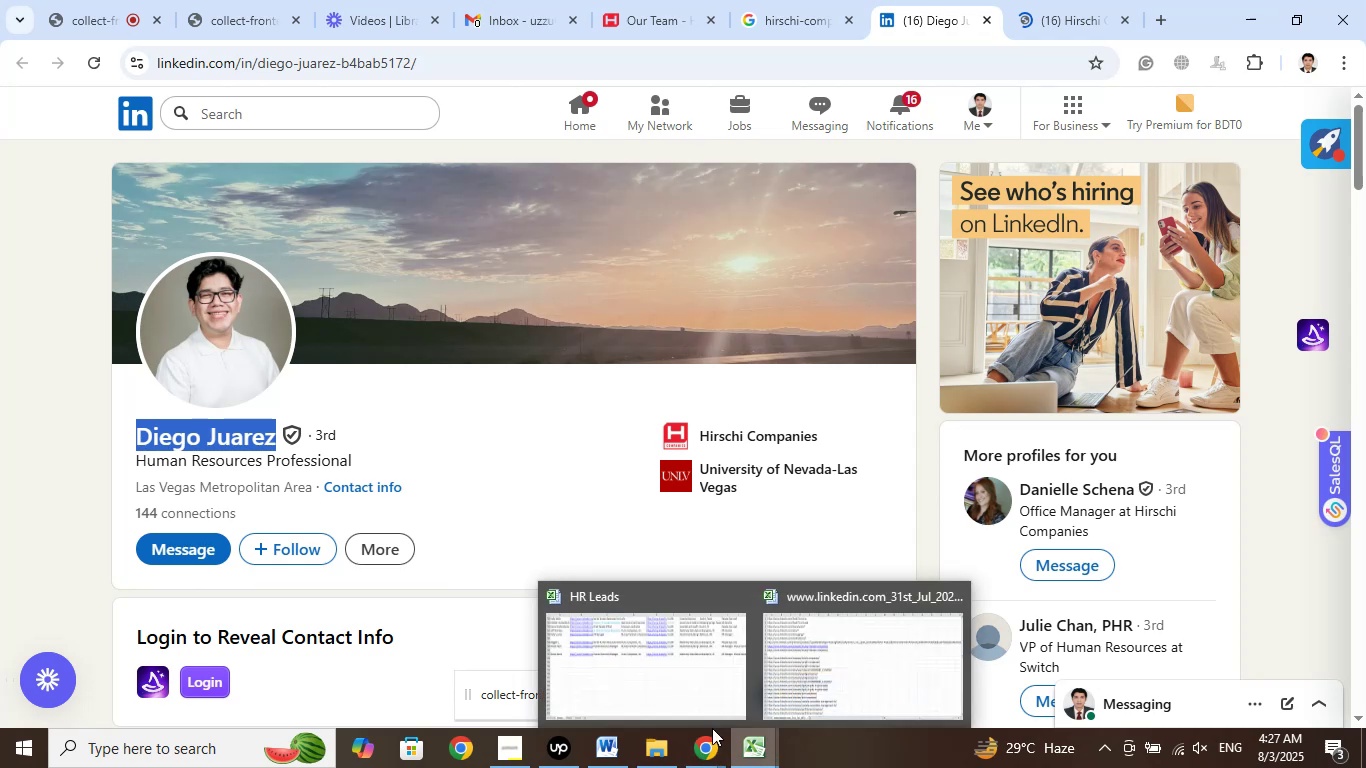 
left_click([665, 683])
 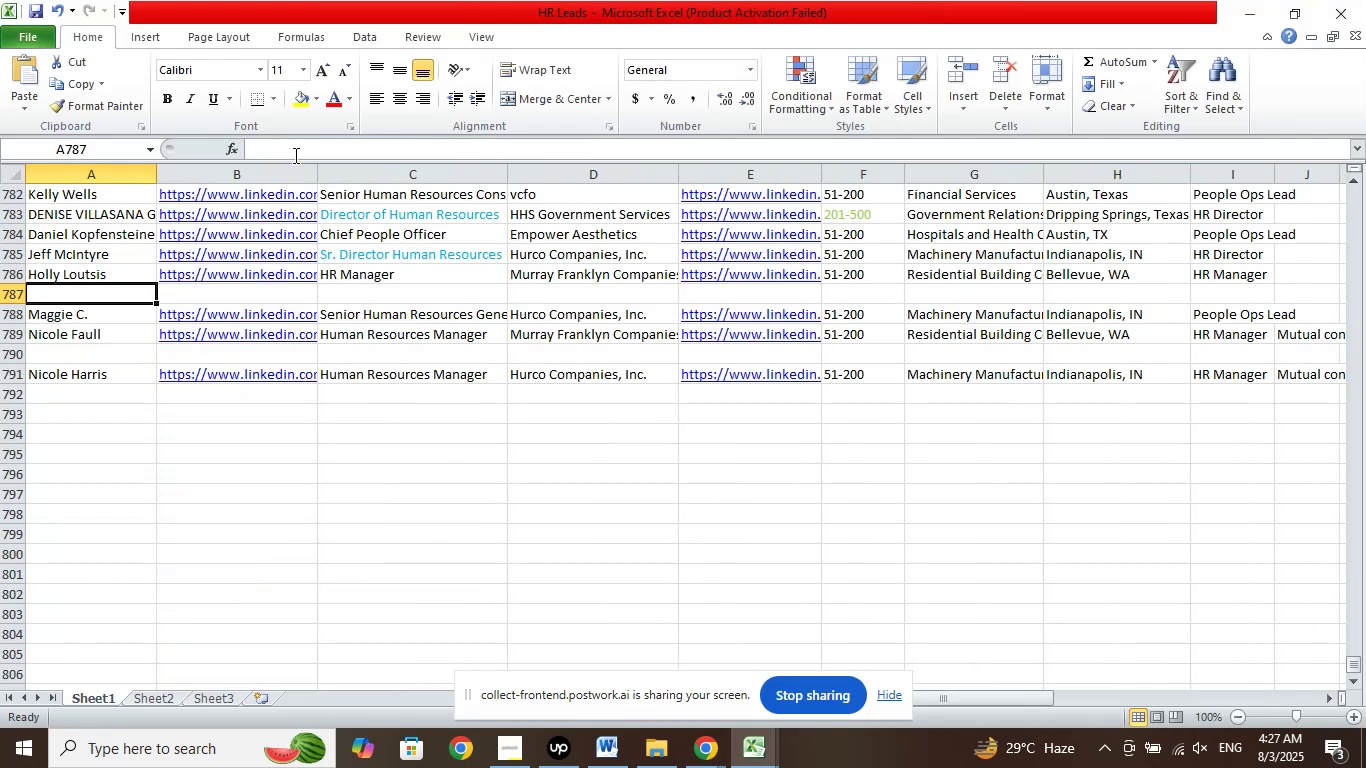 
left_click([290, 146])
 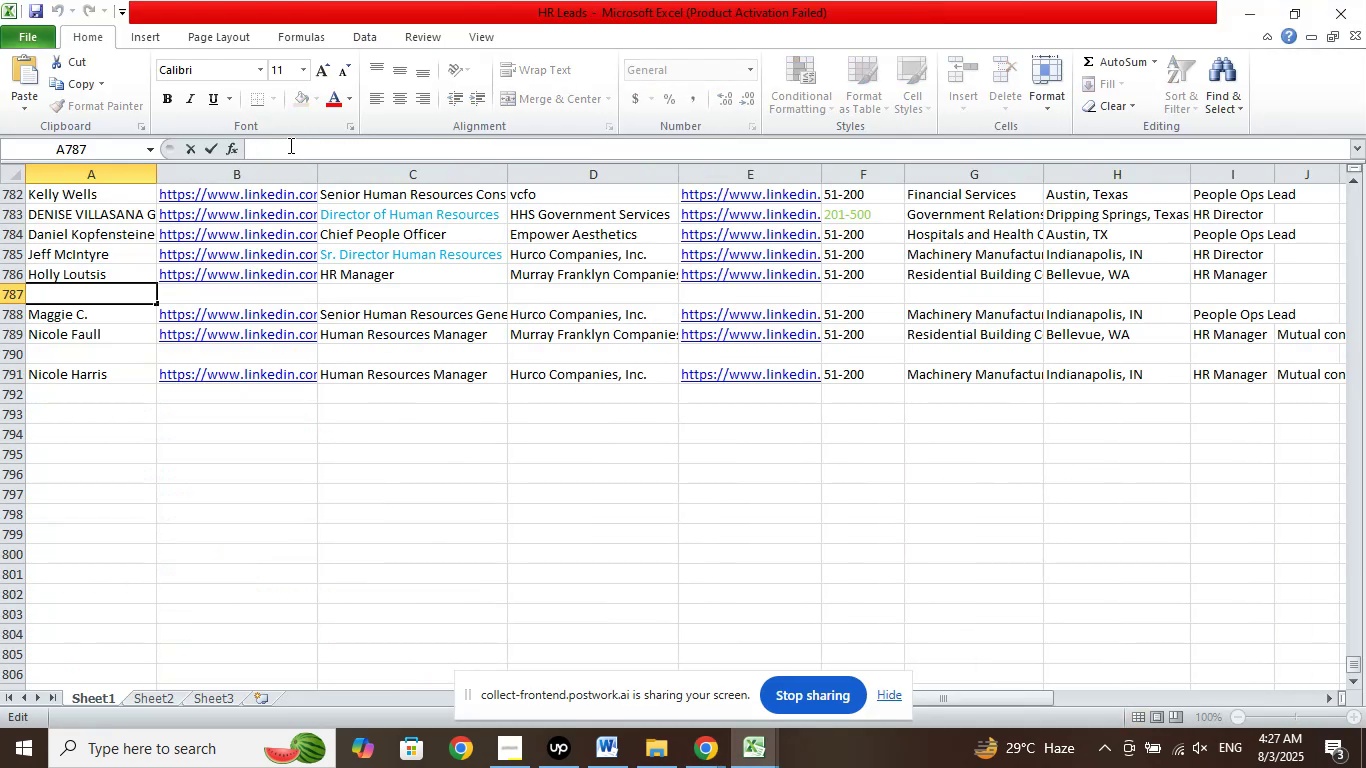 
right_click([289, 145])
 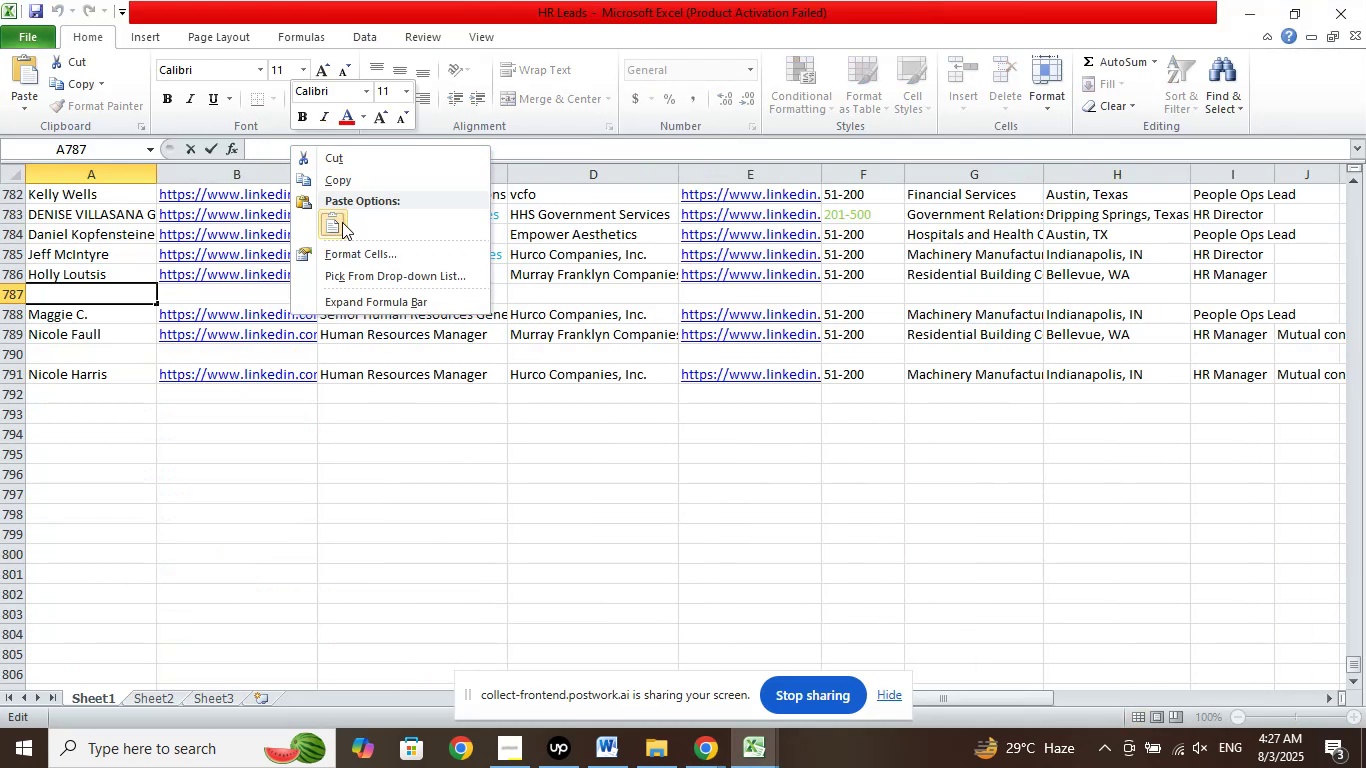 
left_click([340, 223])
 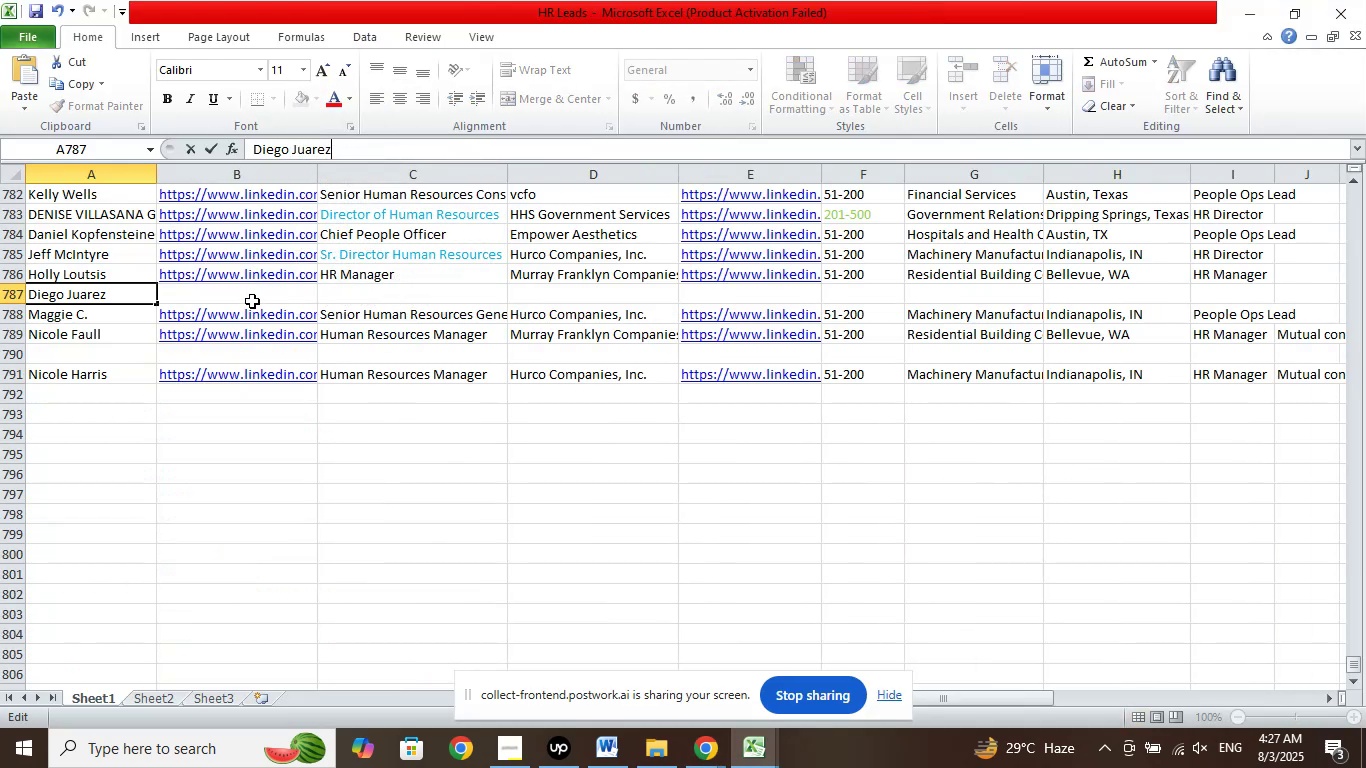 
left_click([252, 301])
 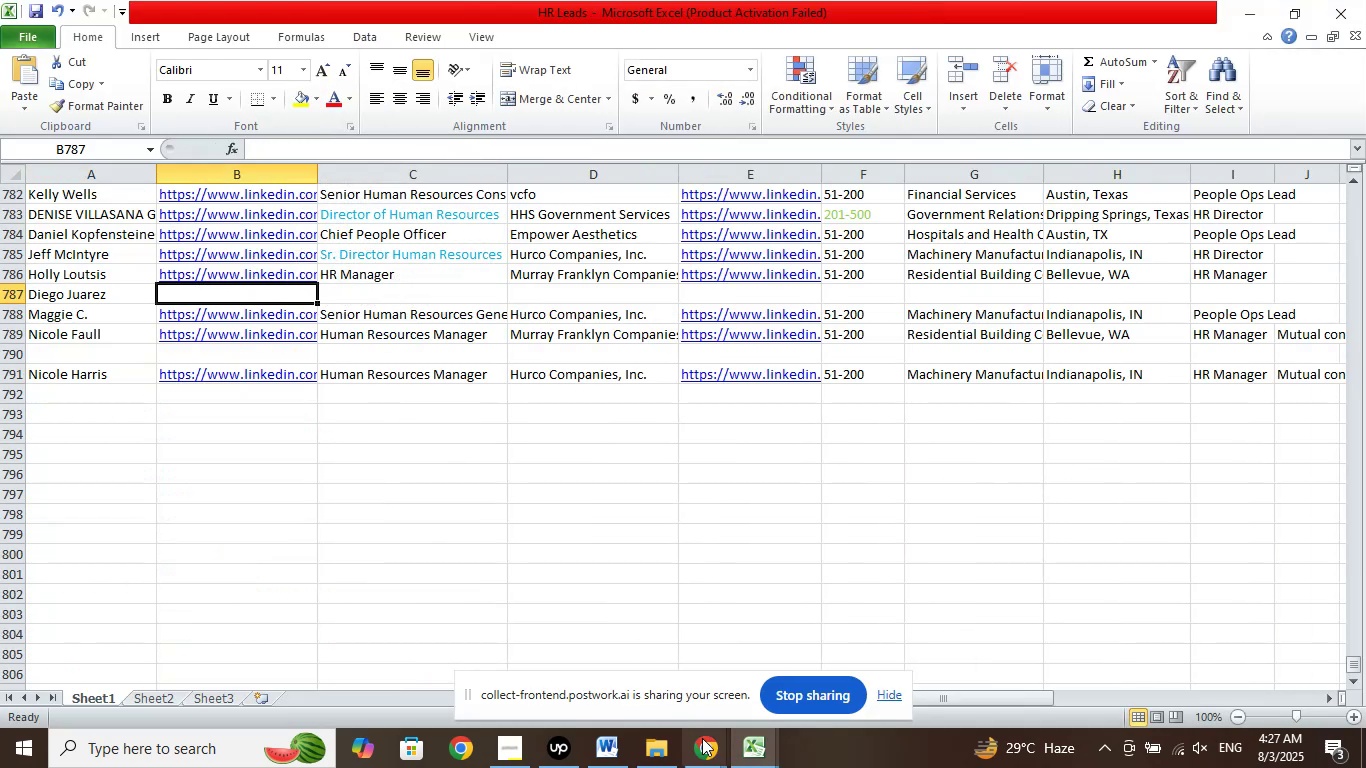 
left_click([705, 746])
 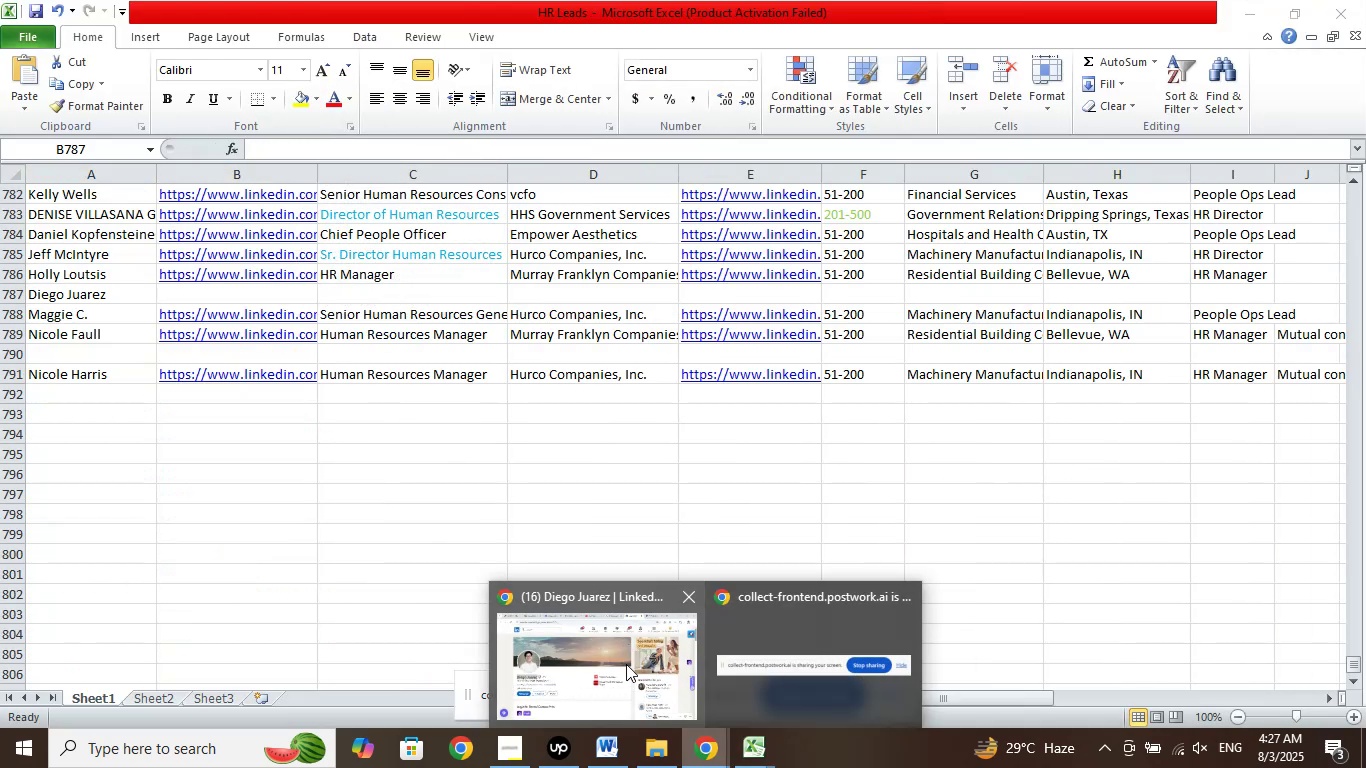 
left_click([626, 664])
 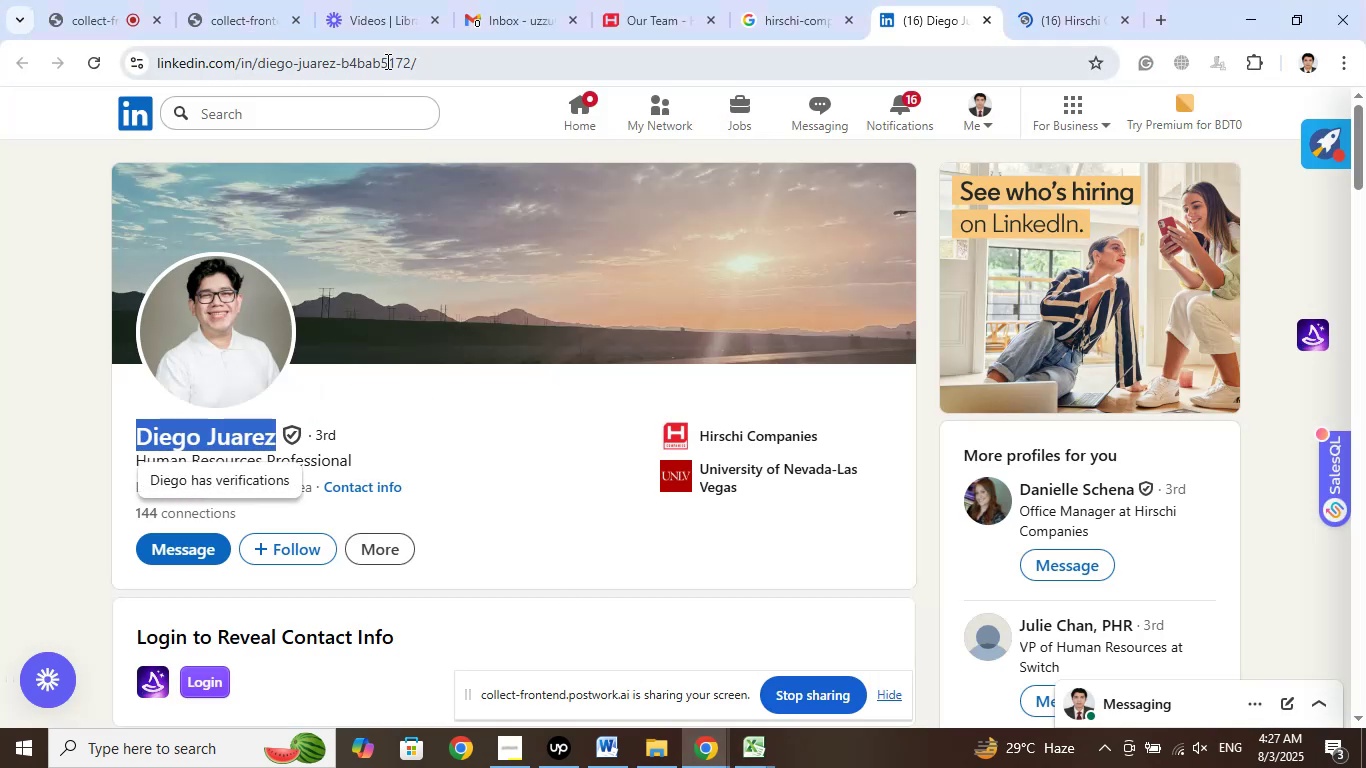 
left_click([386, 61])
 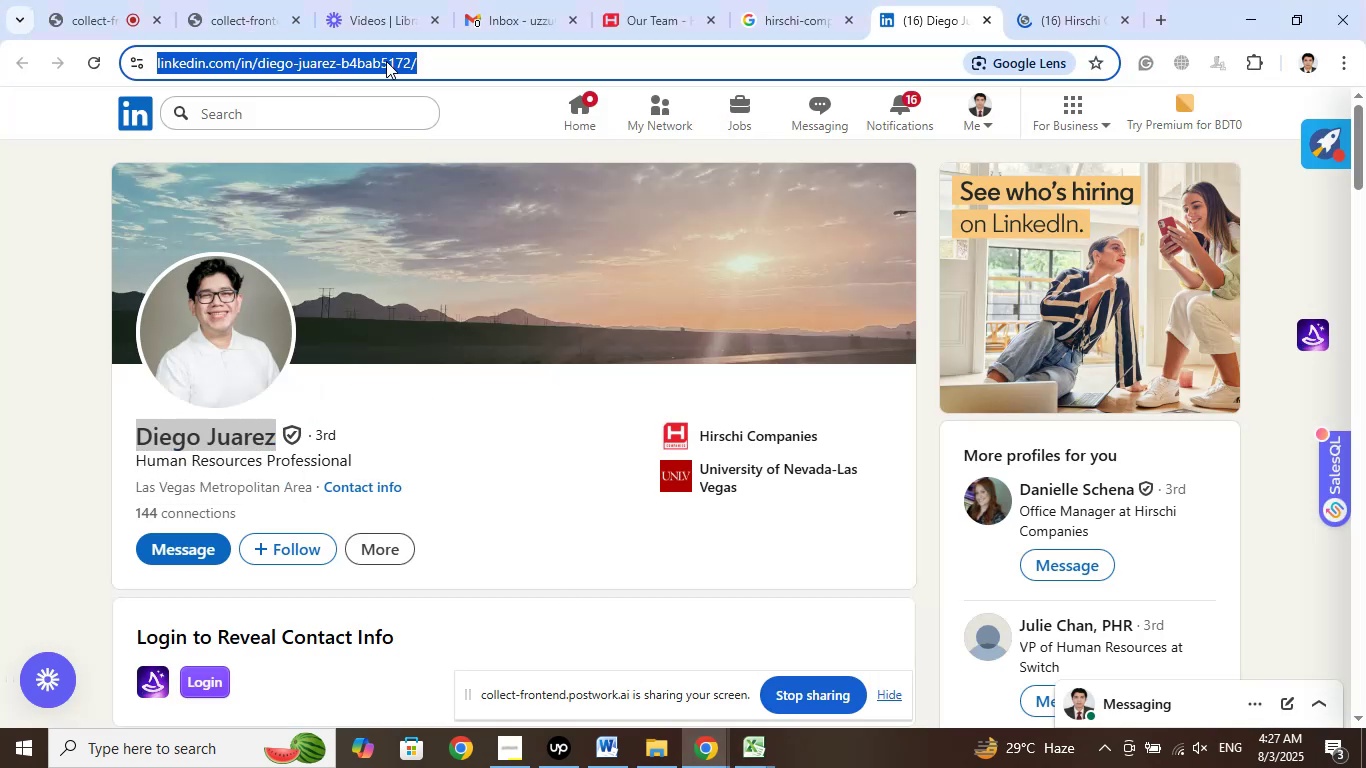 
right_click([386, 61])
 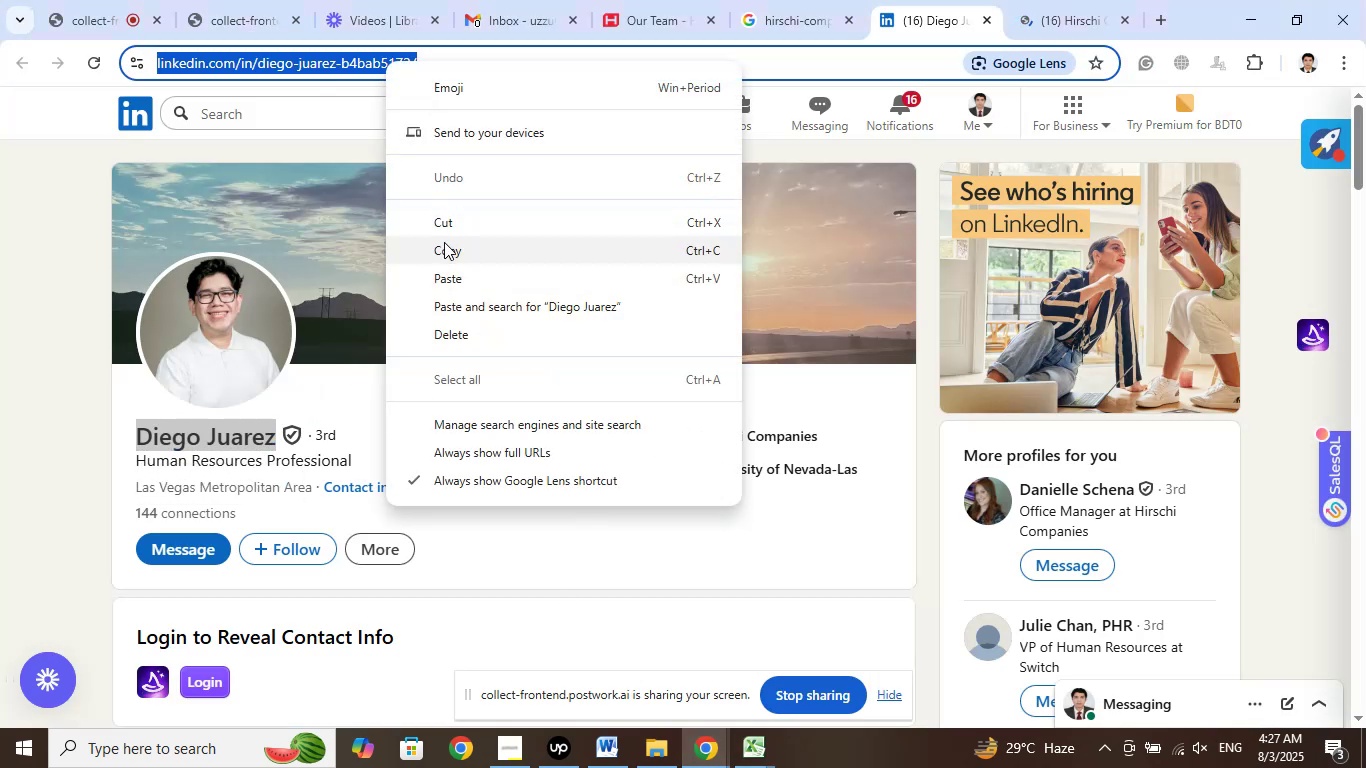 
left_click_drag(start_coordinate=[444, 245], to_coordinate=[444, 252])
 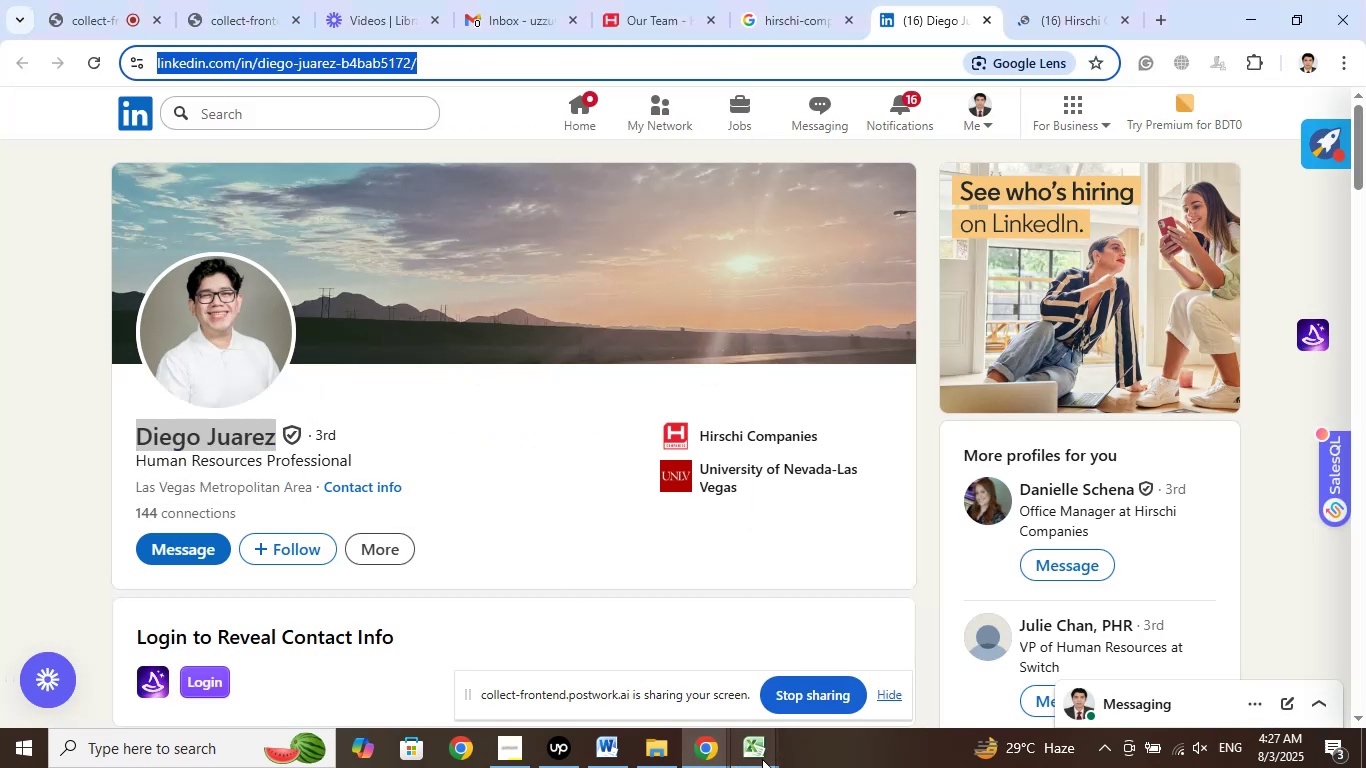 
left_click([762, 759])
 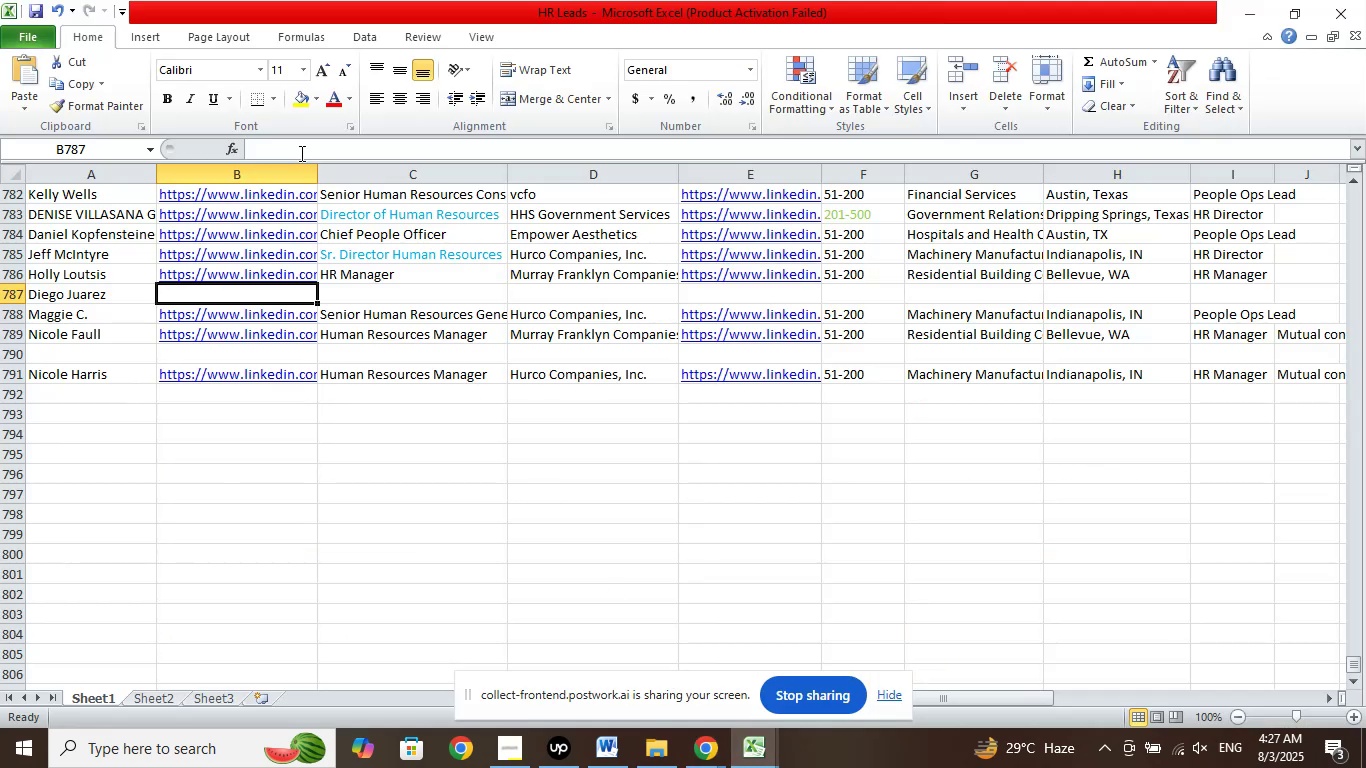 
right_click([297, 144])
 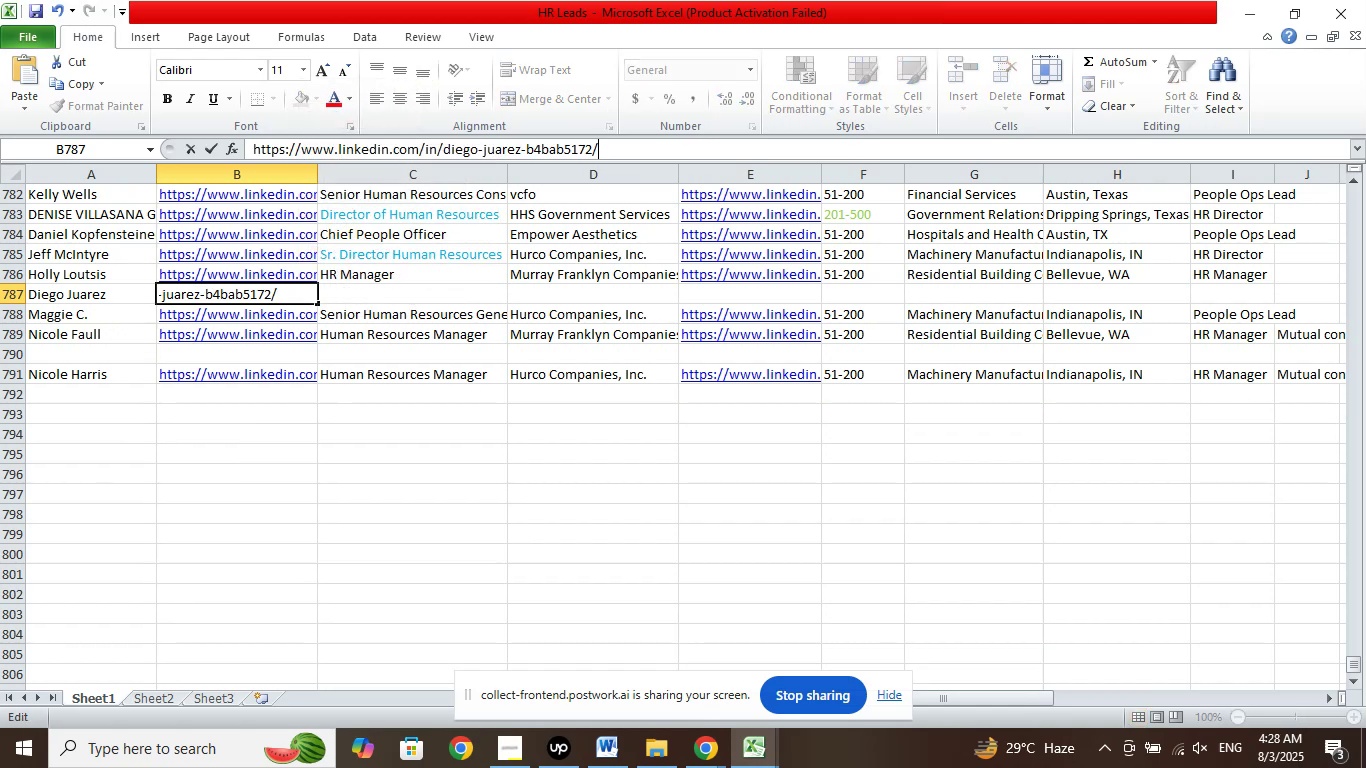 
left_click([373, 290])
 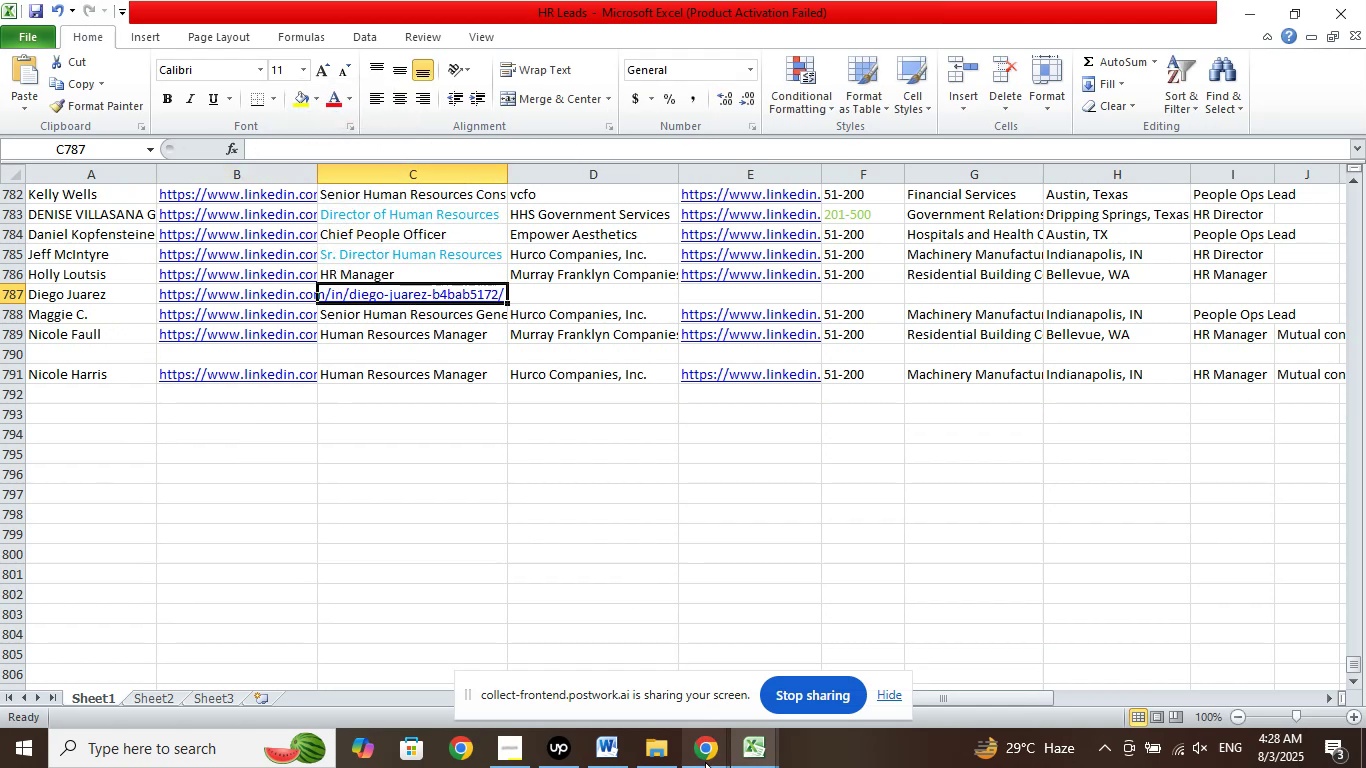 
left_click([705, 762])
 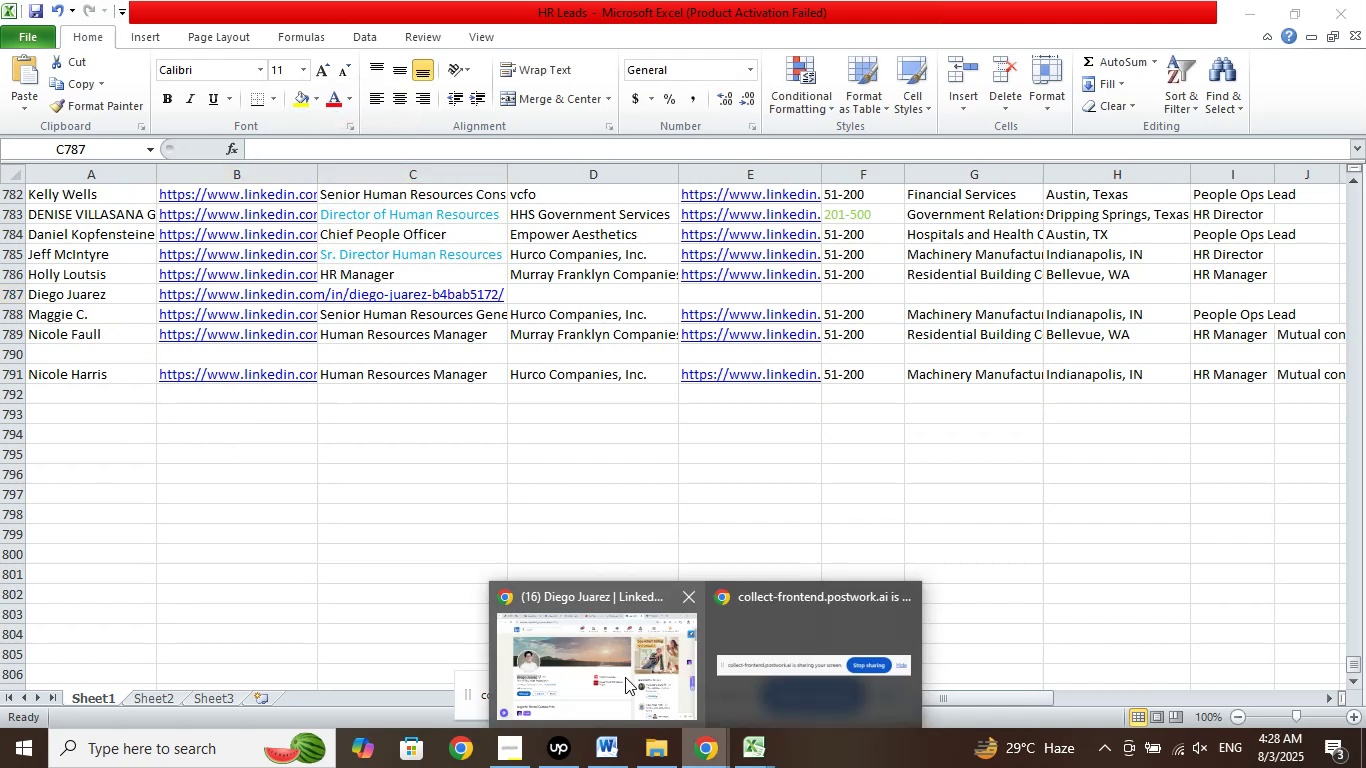 
left_click([625, 677])
 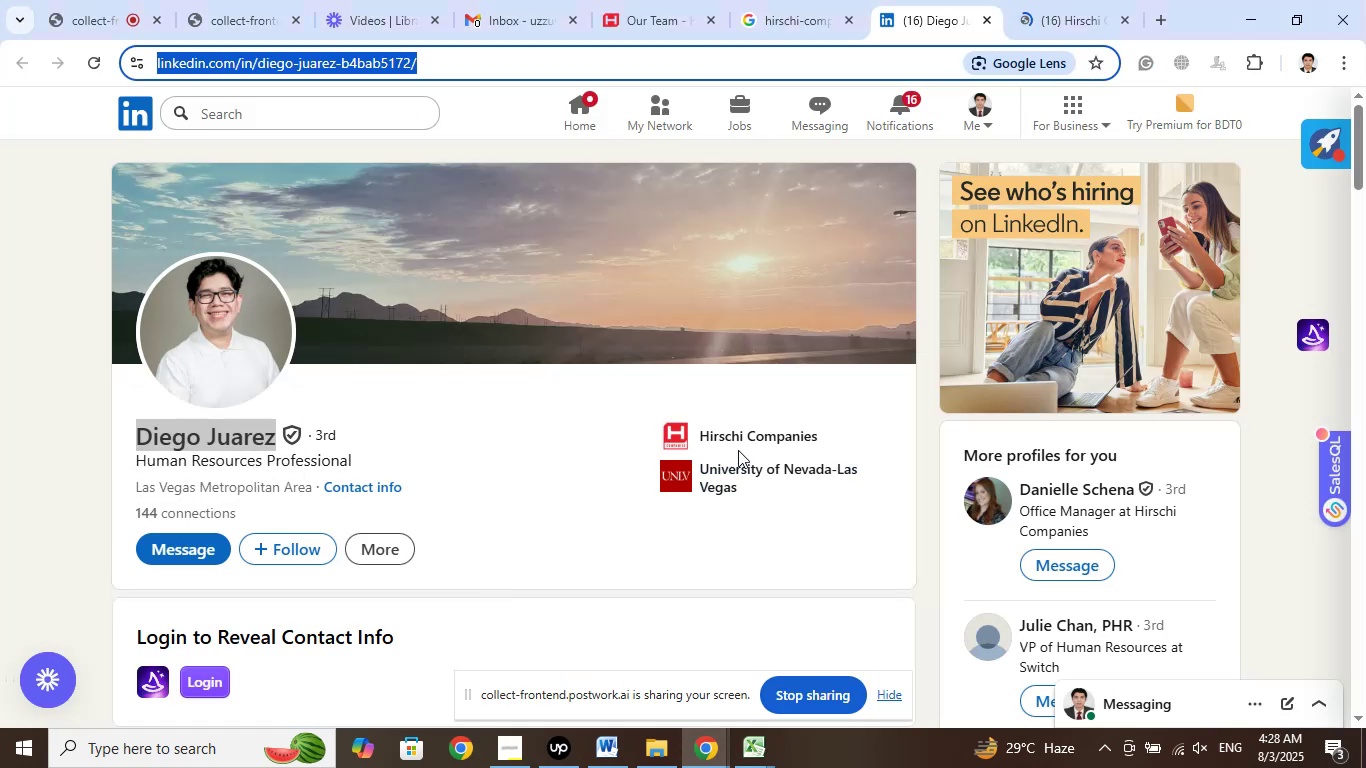 
left_click([740, 443])
 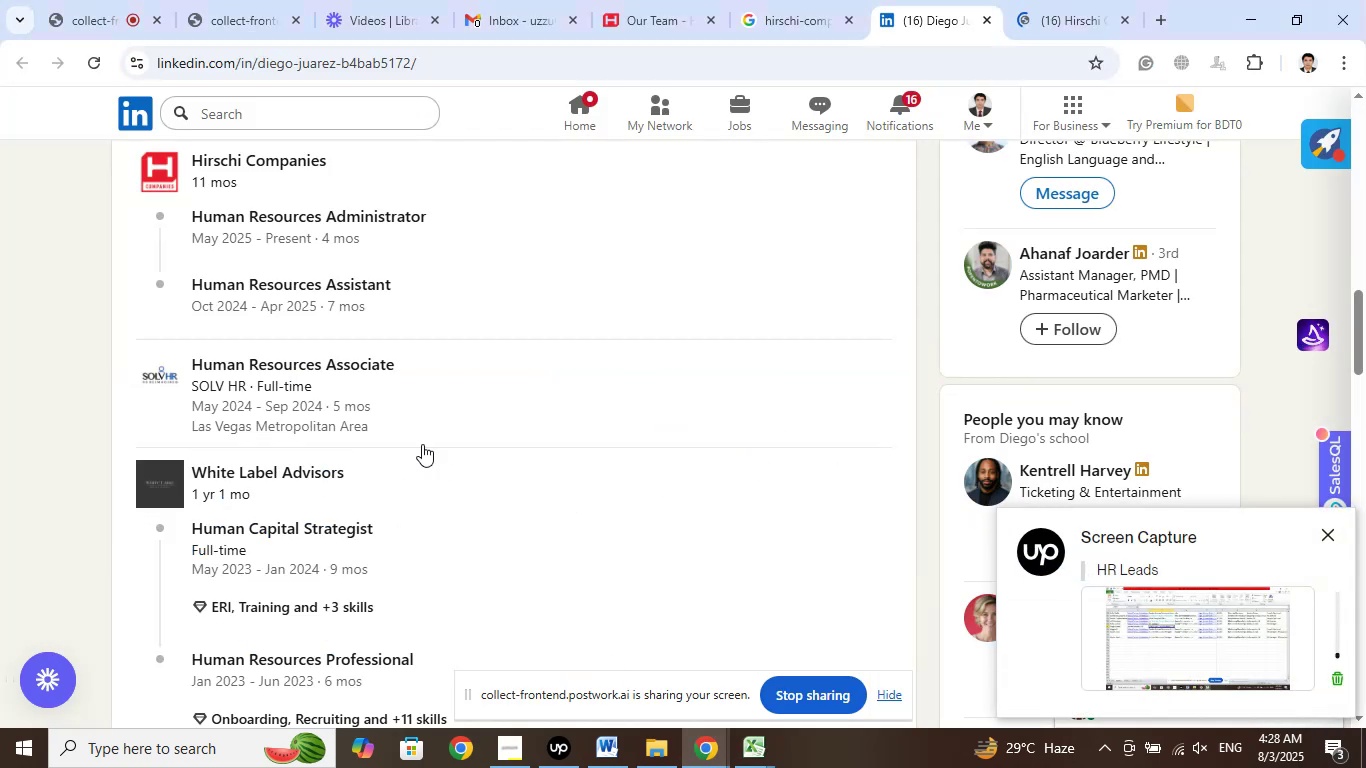 
scroll: coordinate [423, 406], scroll_direction: up, amount: 2.0
 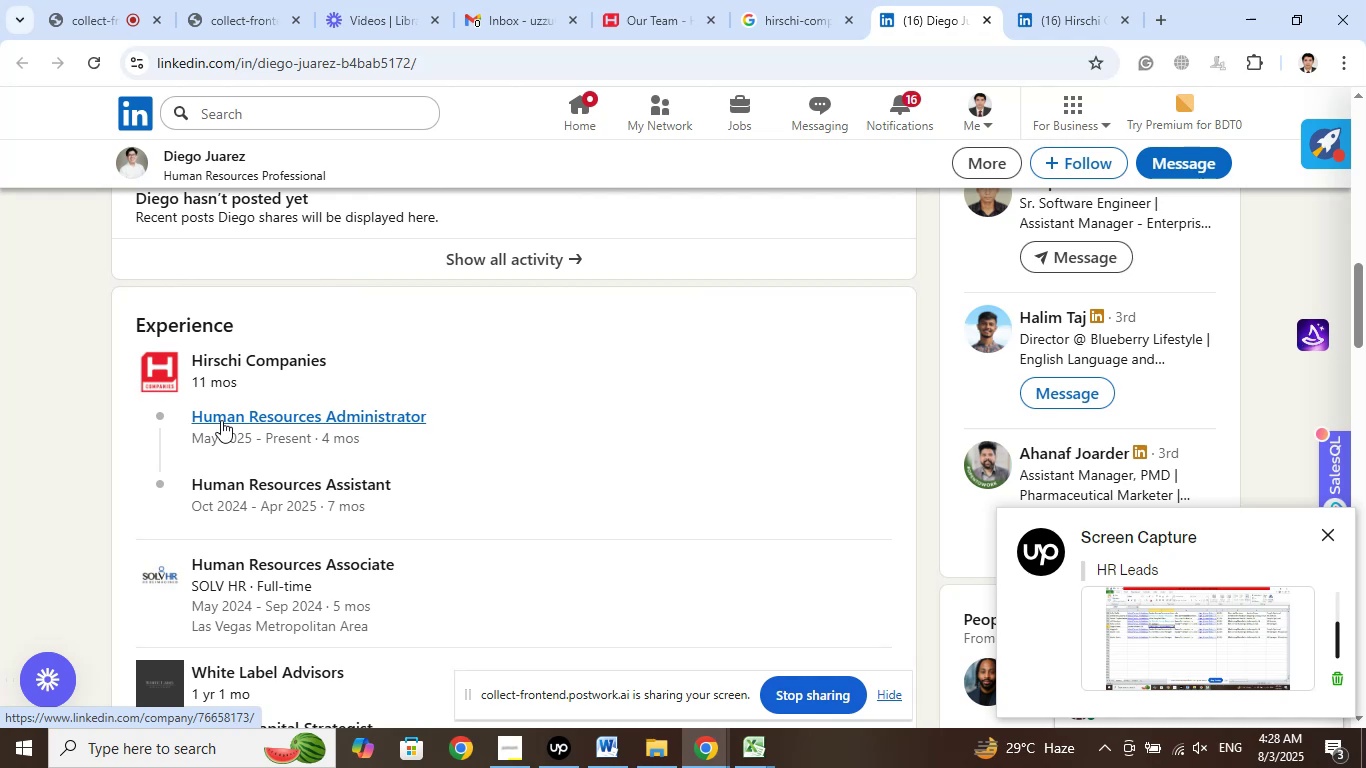 
left_click_drag(start_coordinate=[187, 418], to_coordinate=[425, 414])
 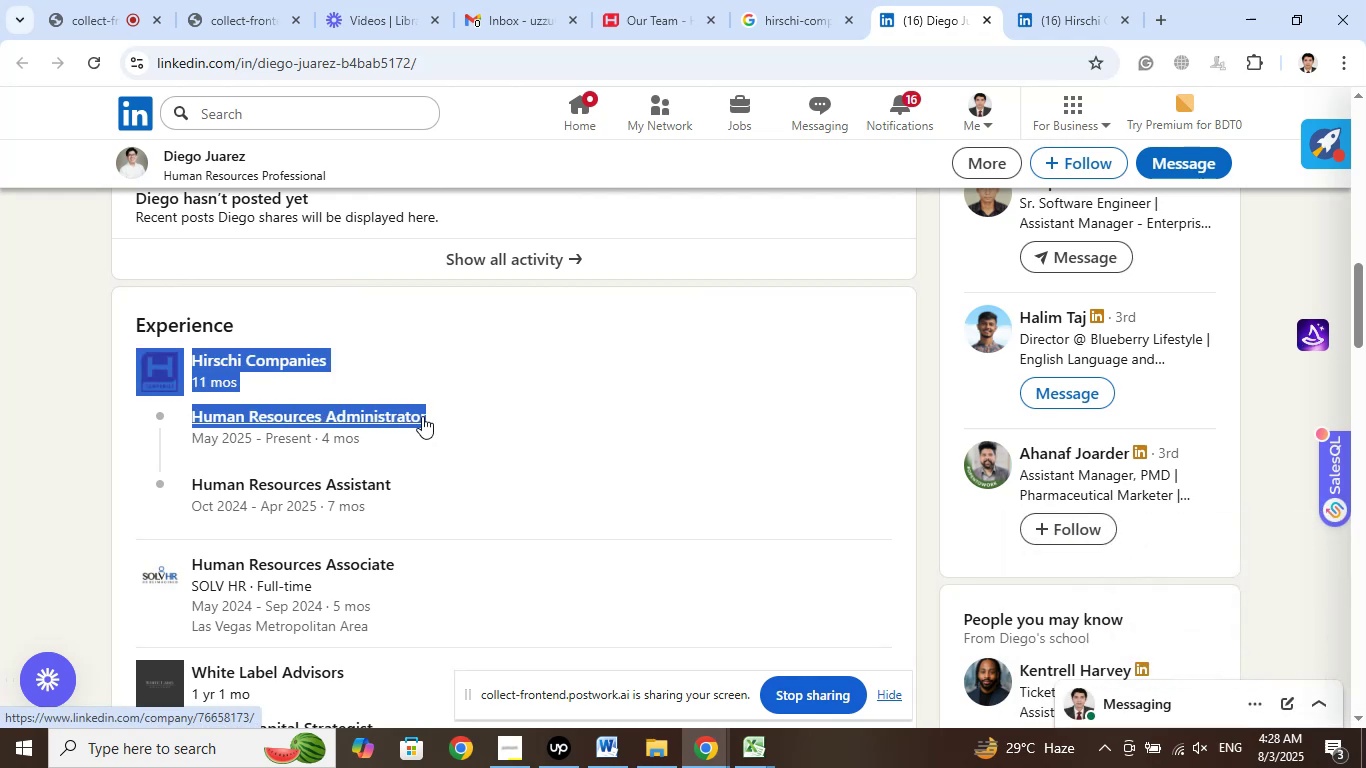 
right_click([422, 416])
 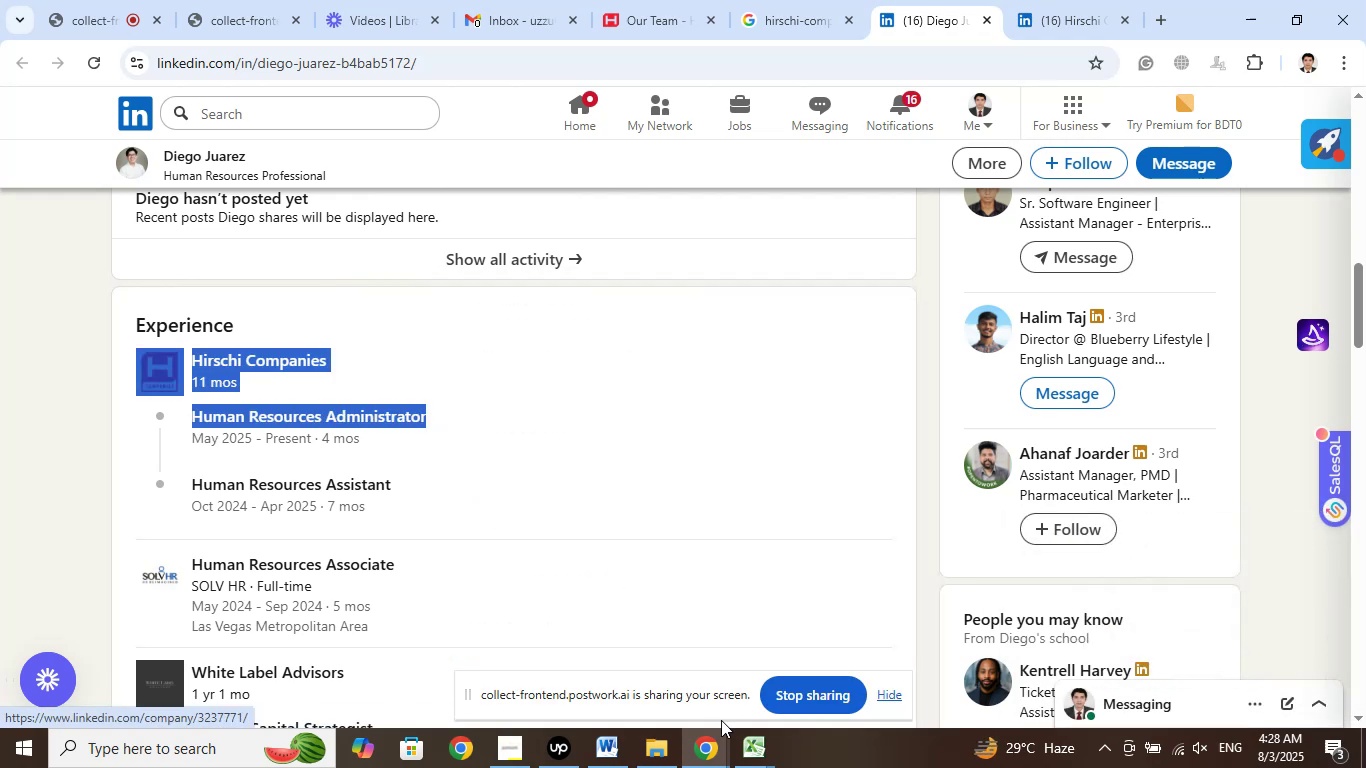 
left_click([757, 754])
 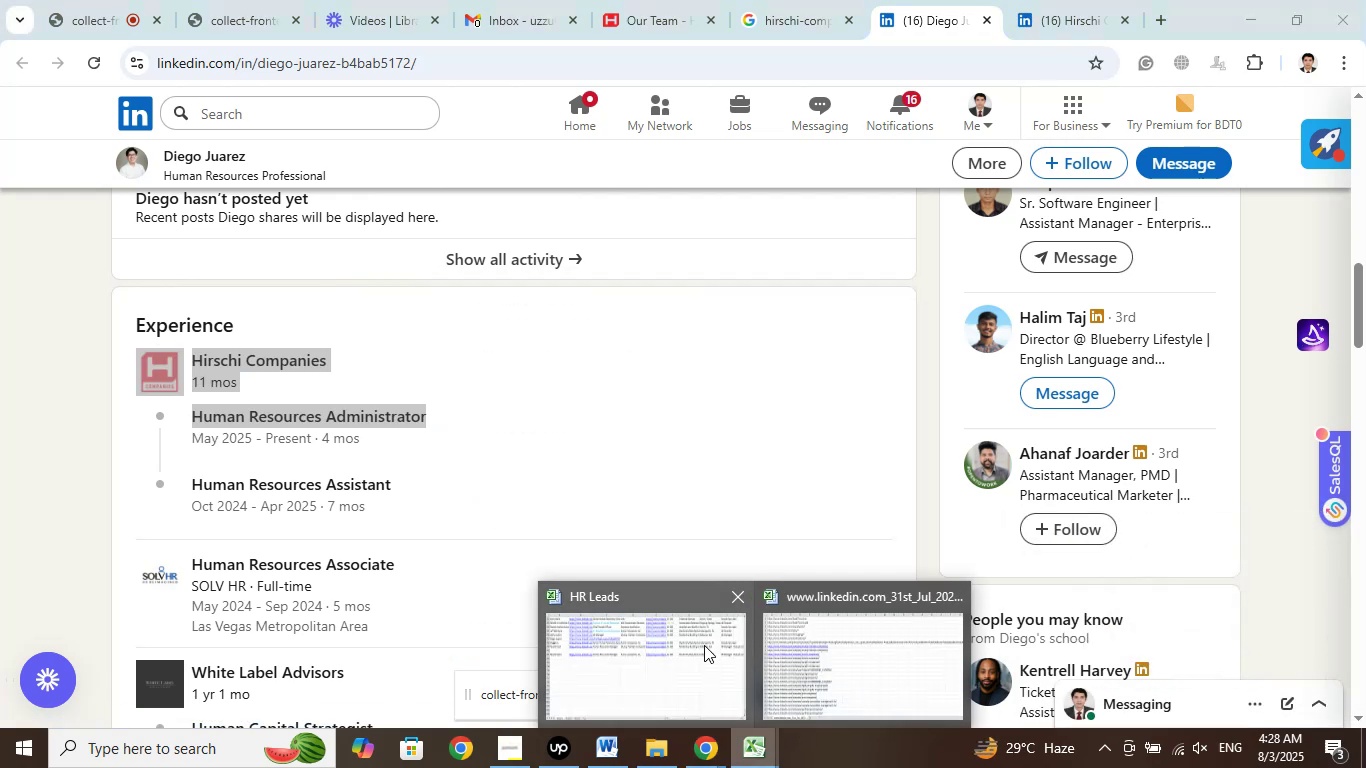 
left_click([704, 644])
 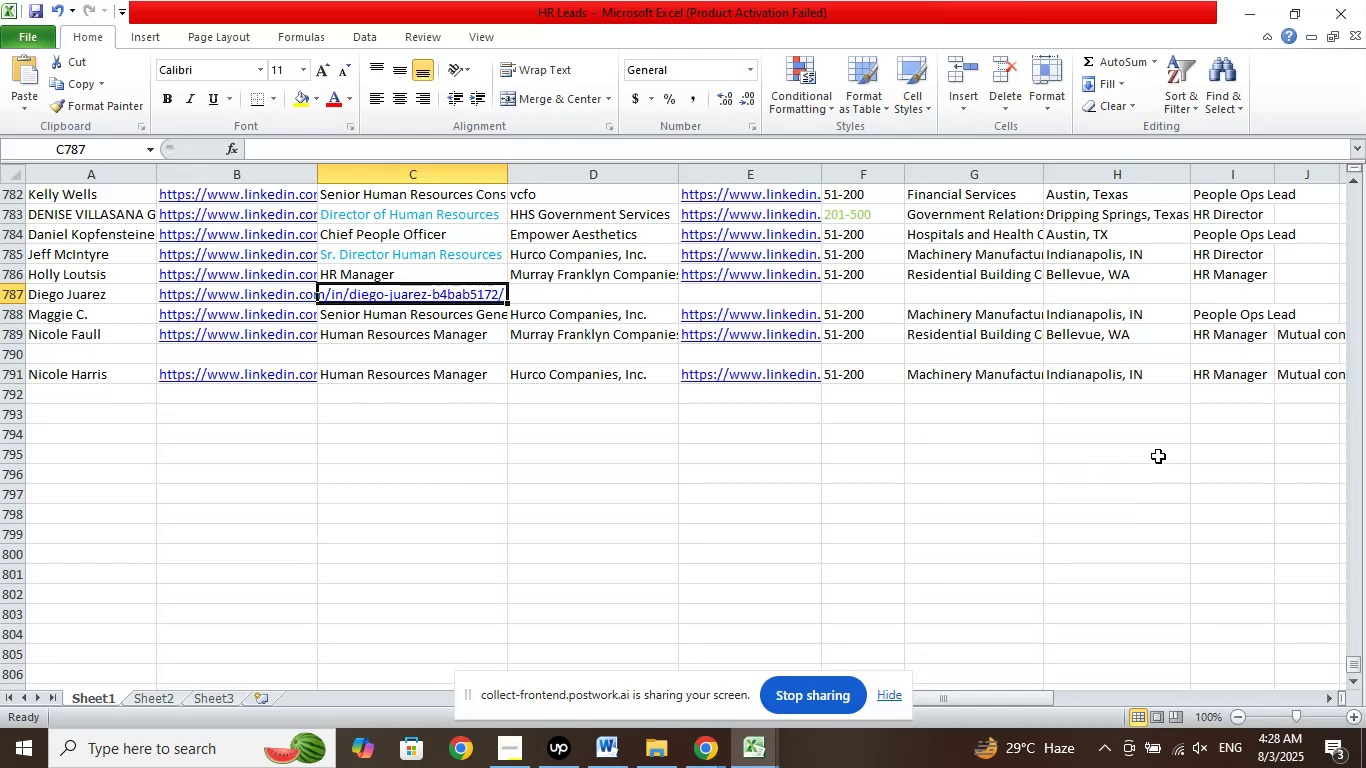 
left_click([1157, 462])
 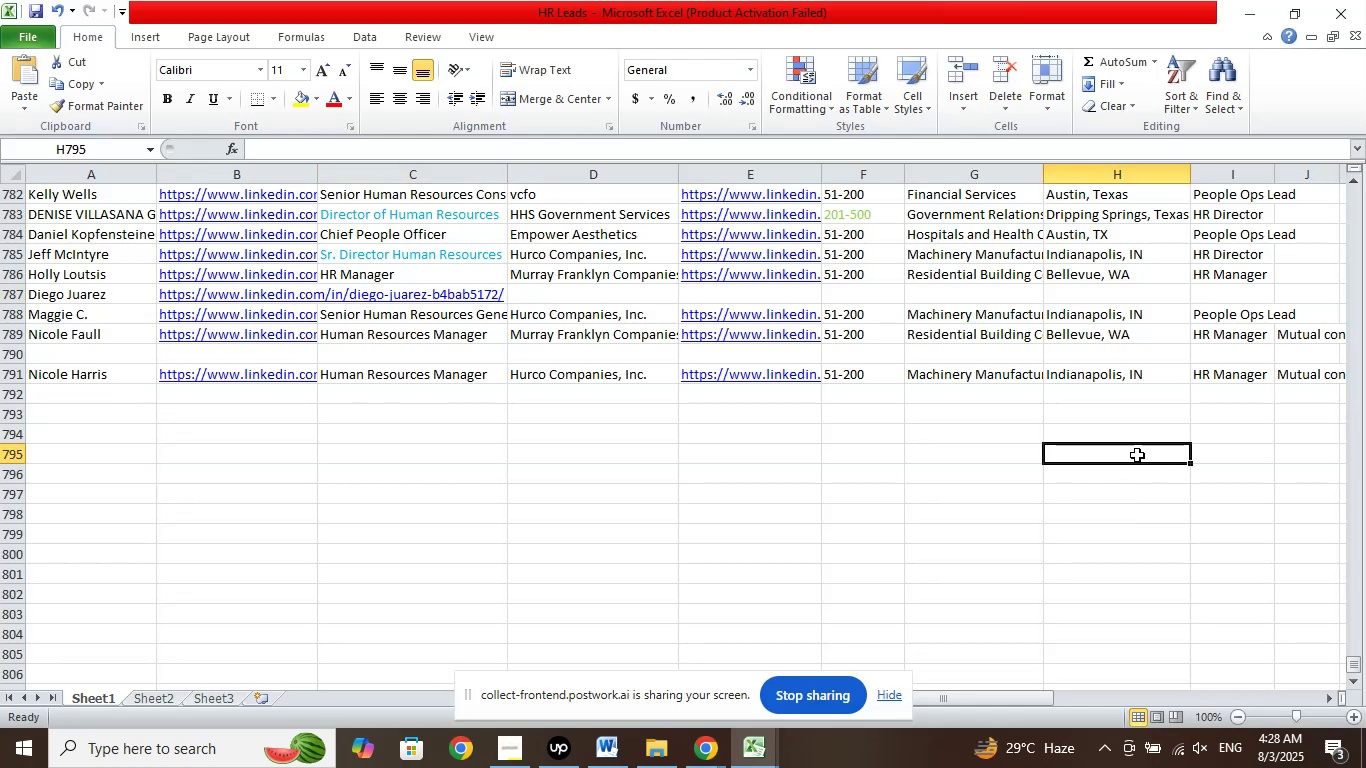 
right_click([1137, 455])
 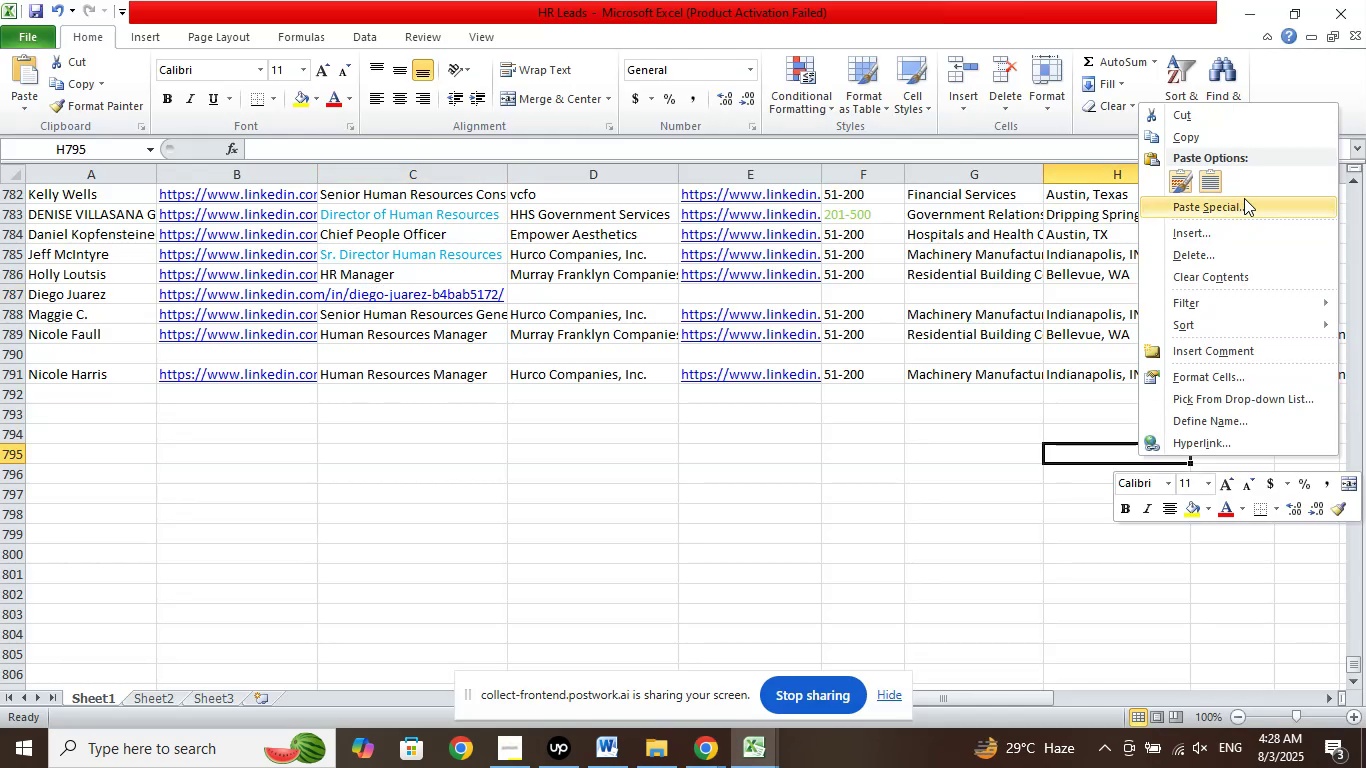 
left_click([1242, 202])
 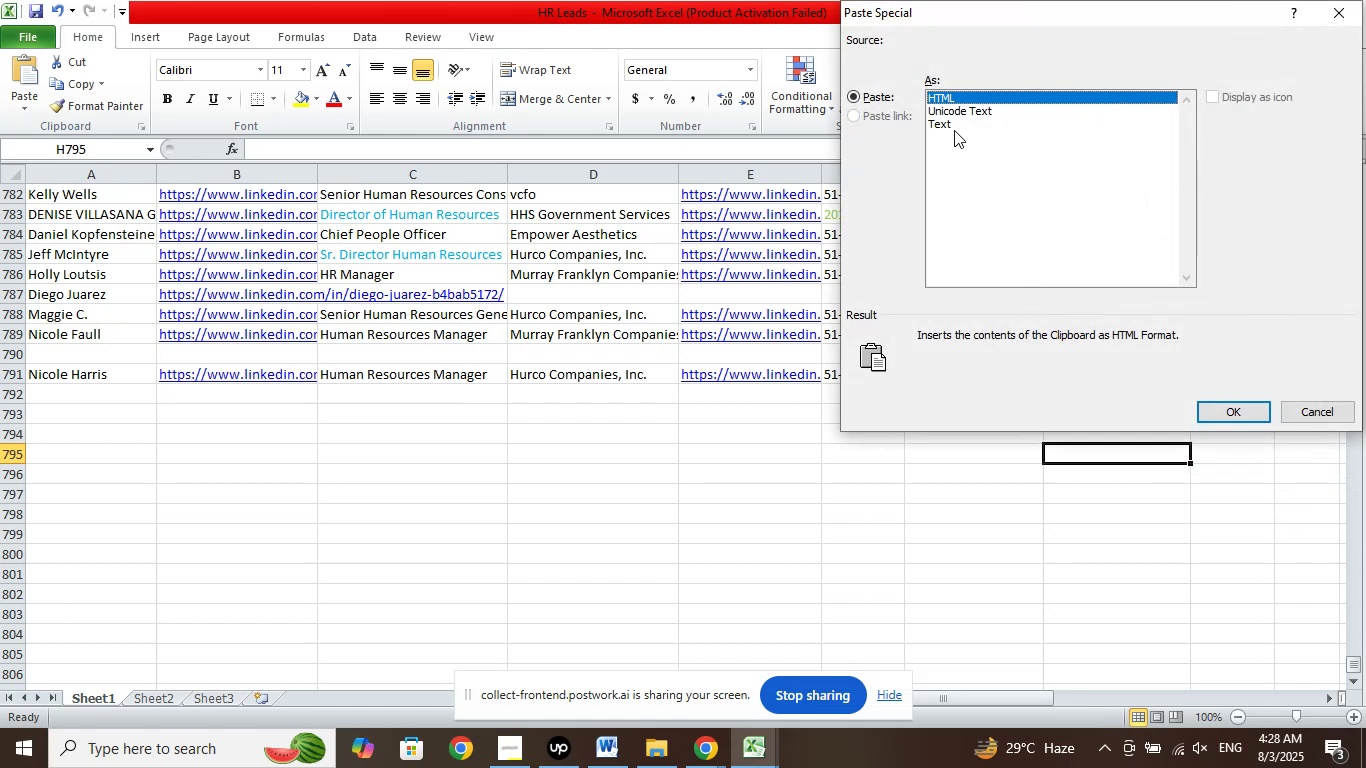 
left_click([954, 126])
 